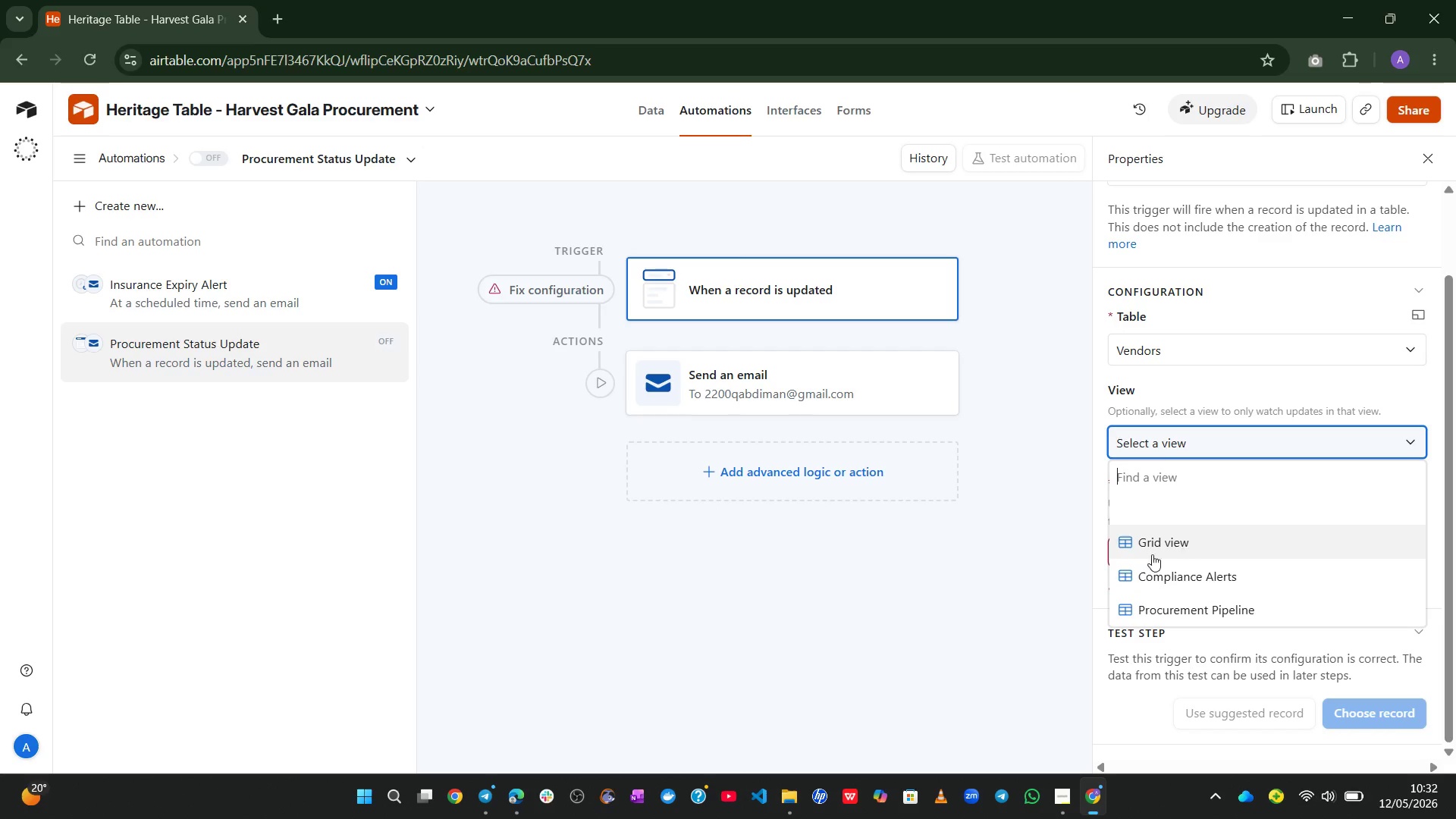 
left_click([997, 596])
 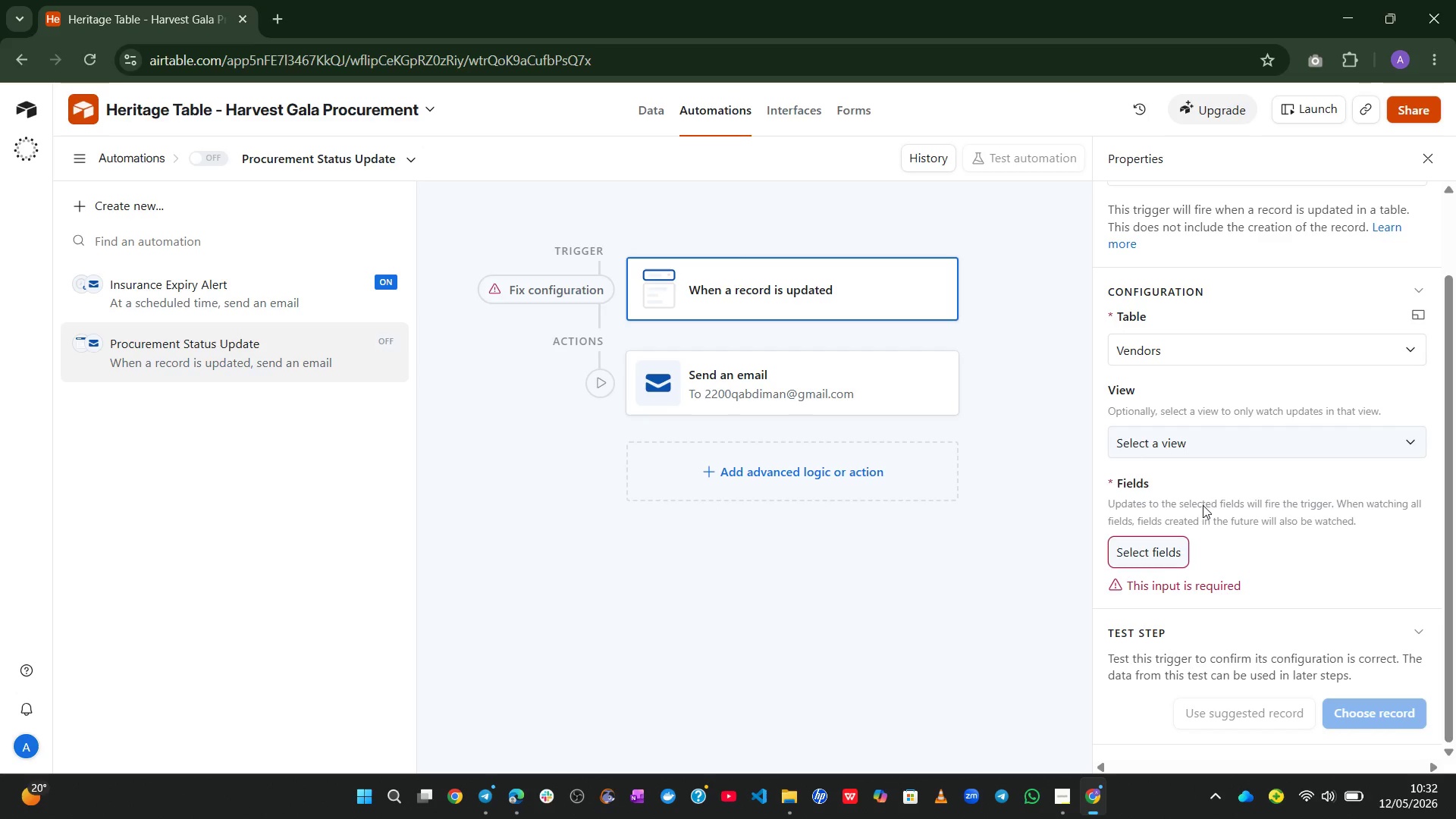 
left_click([1229, 447])
 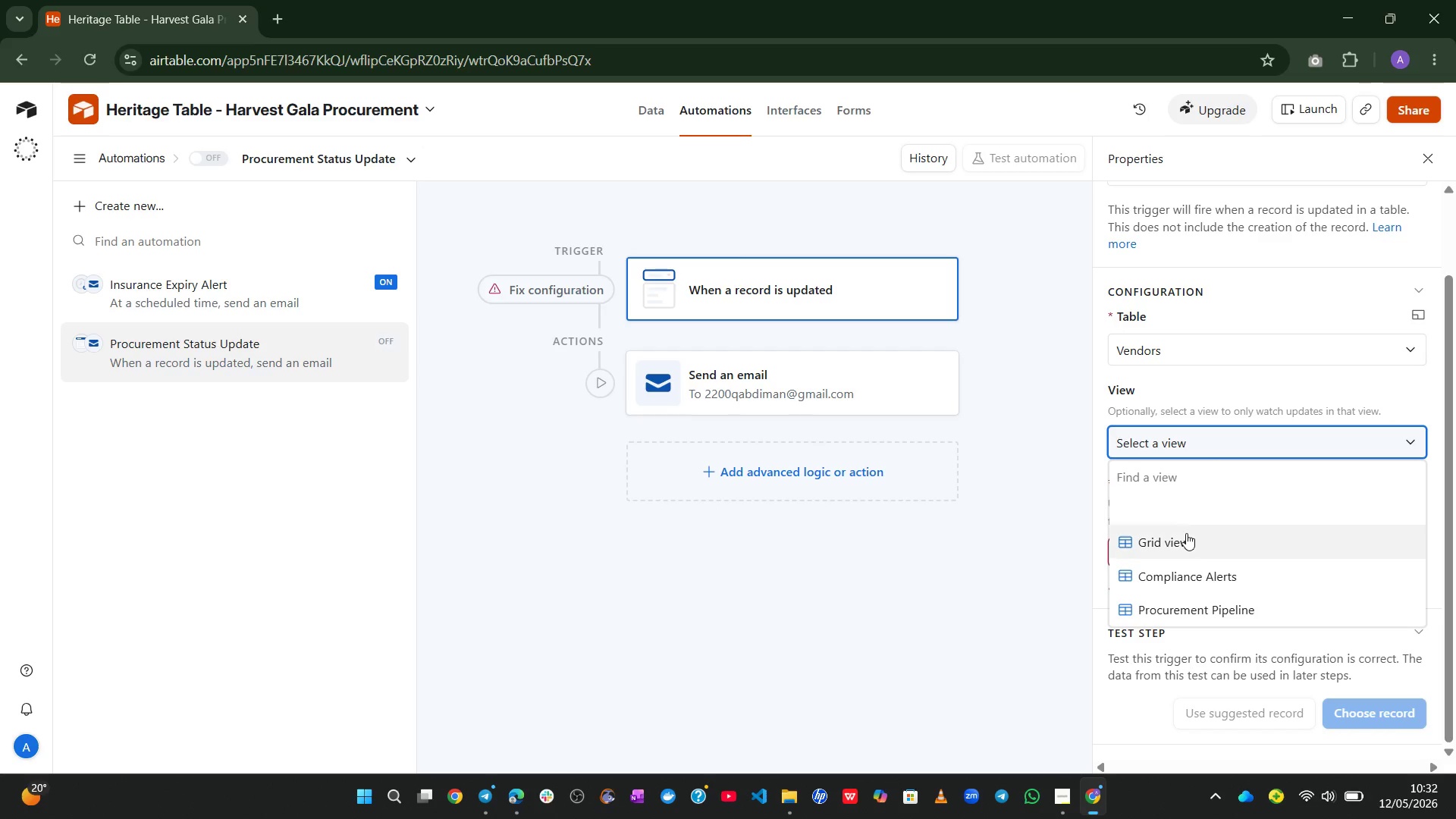 
left_click([1186, 534])
 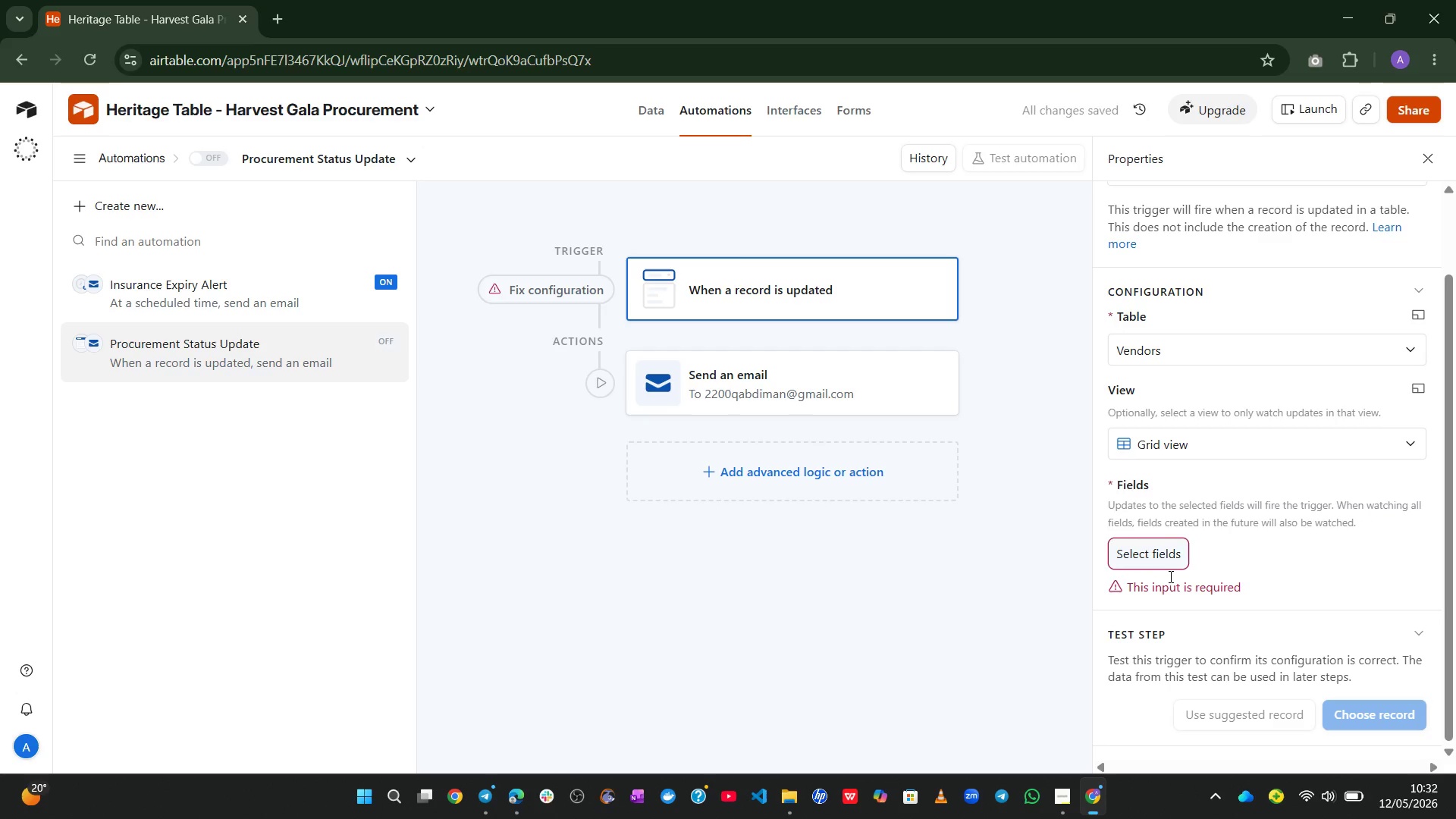 
left_click([1163, 566])
 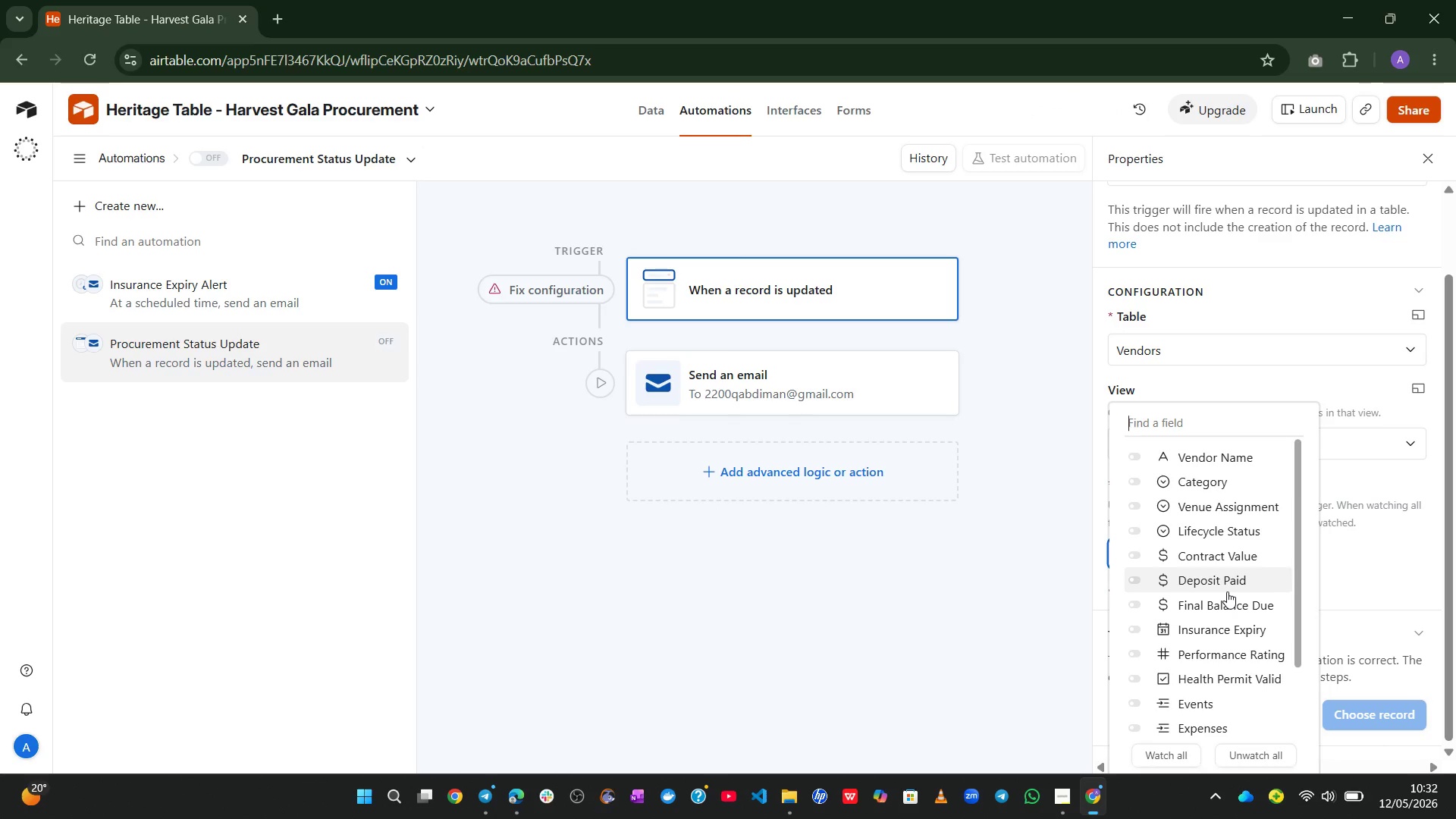 
wait(7.39)
 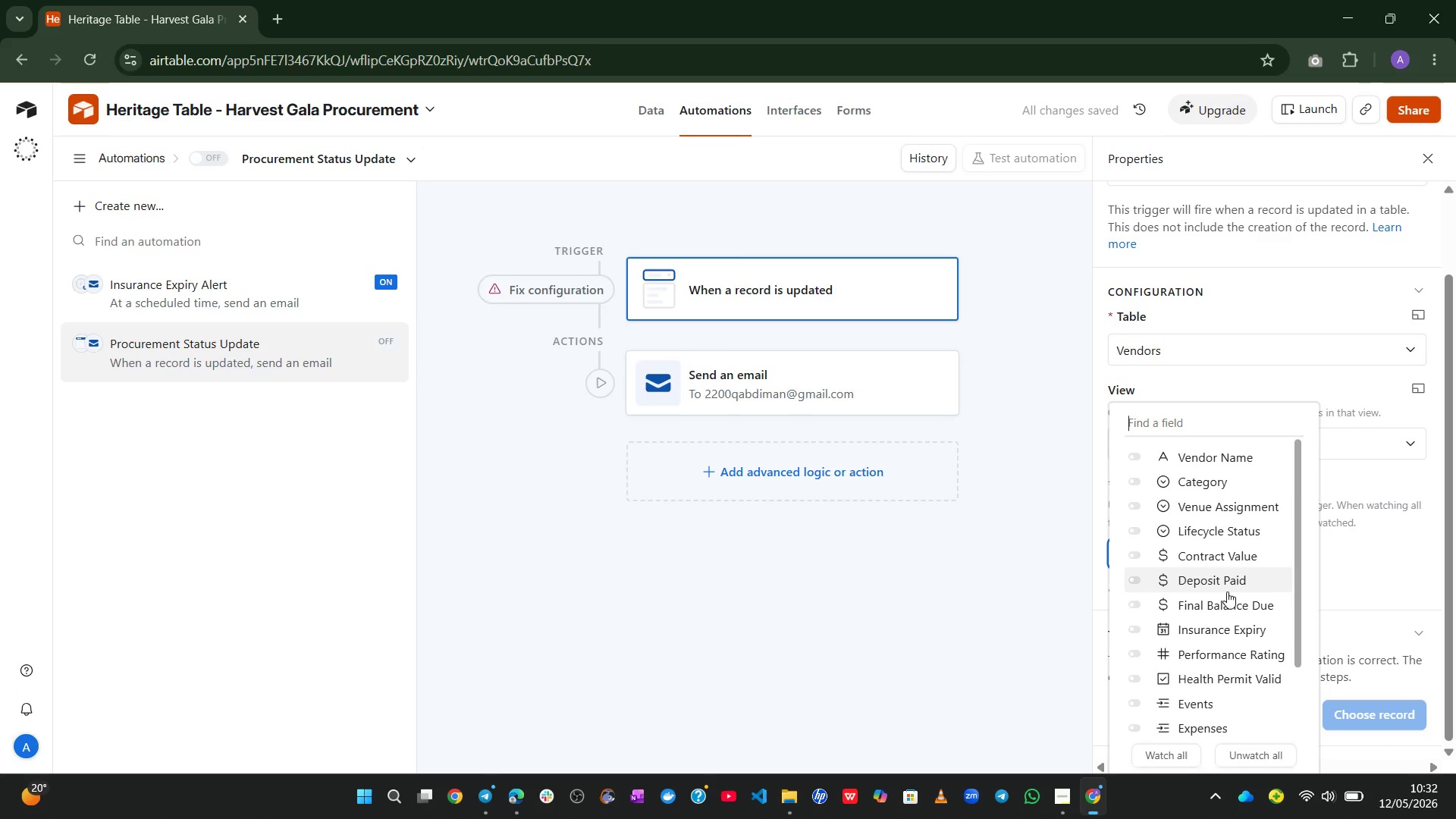 
left_click([1241, 535])
 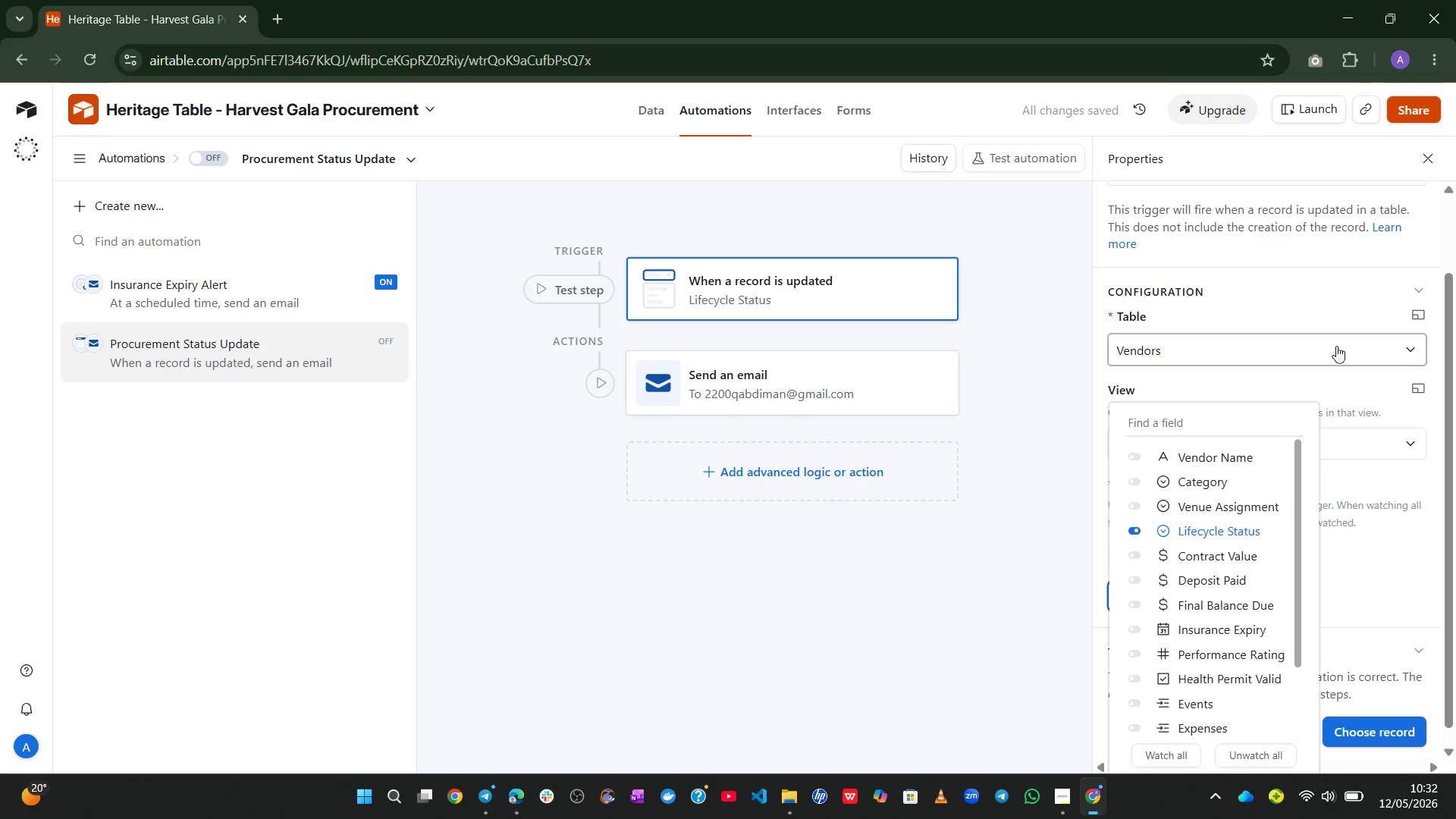 
left_click([1273, 309])
 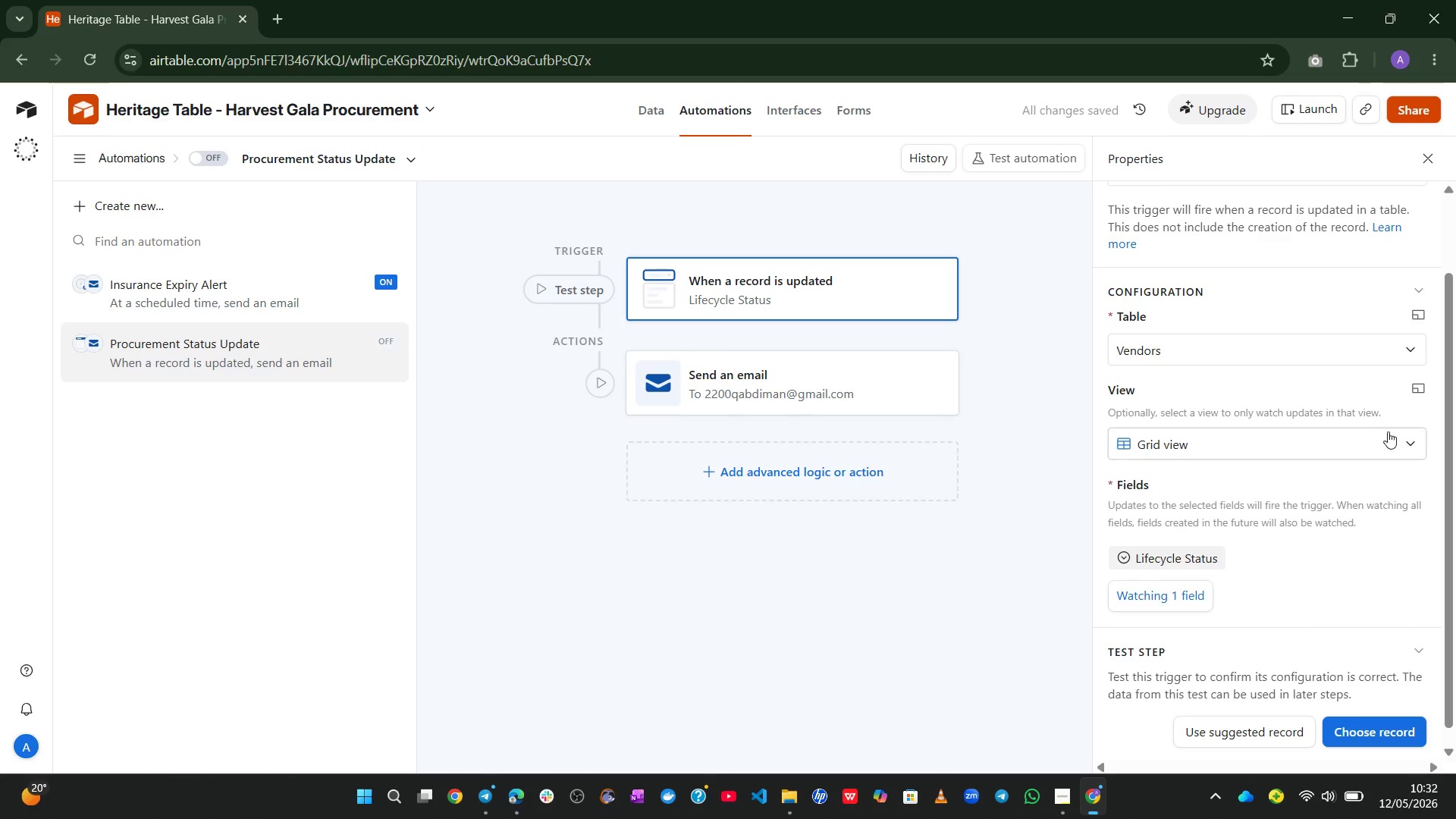 
left_click([1398, 437])
 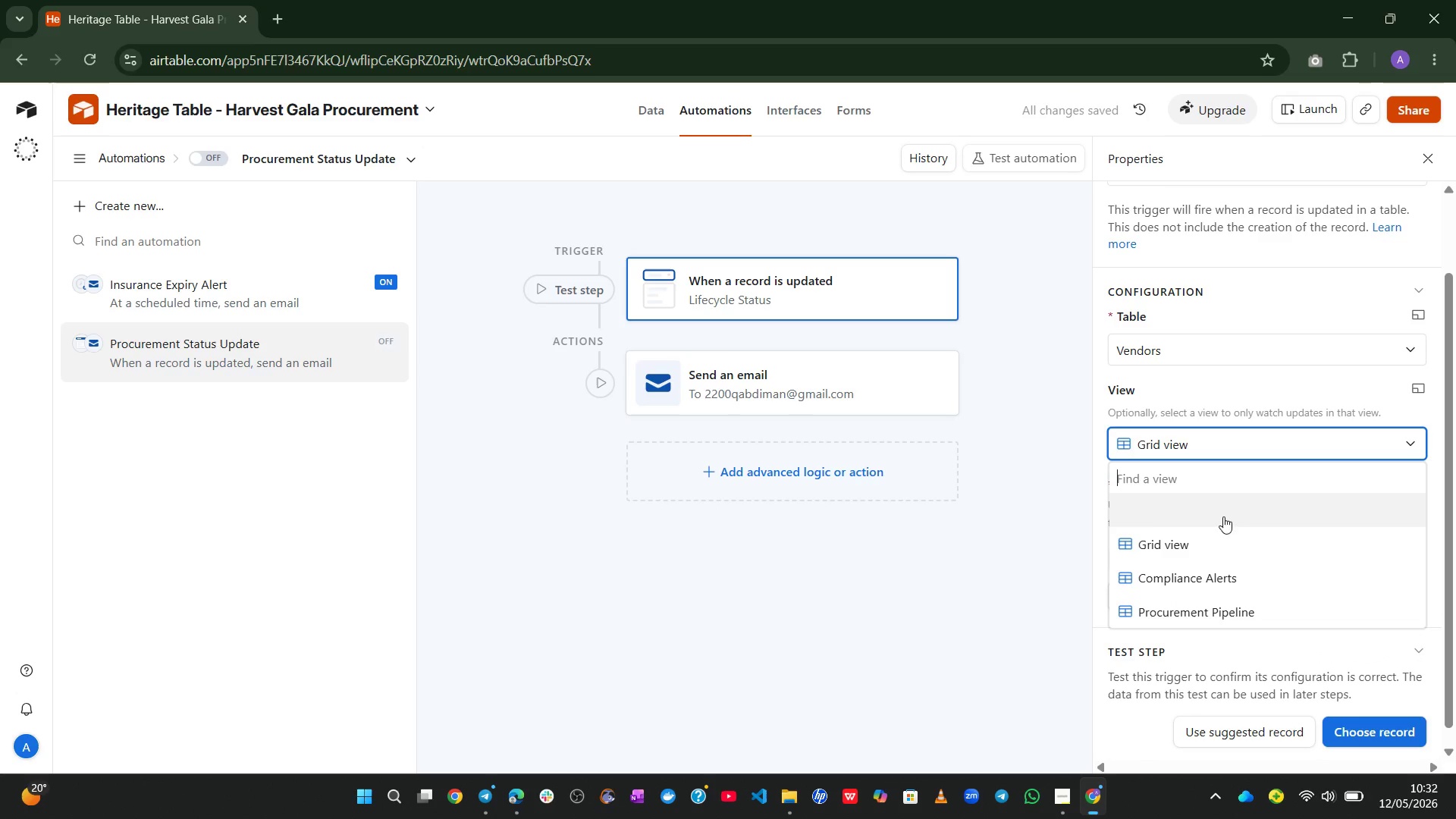 
left_click([1215, 520])
 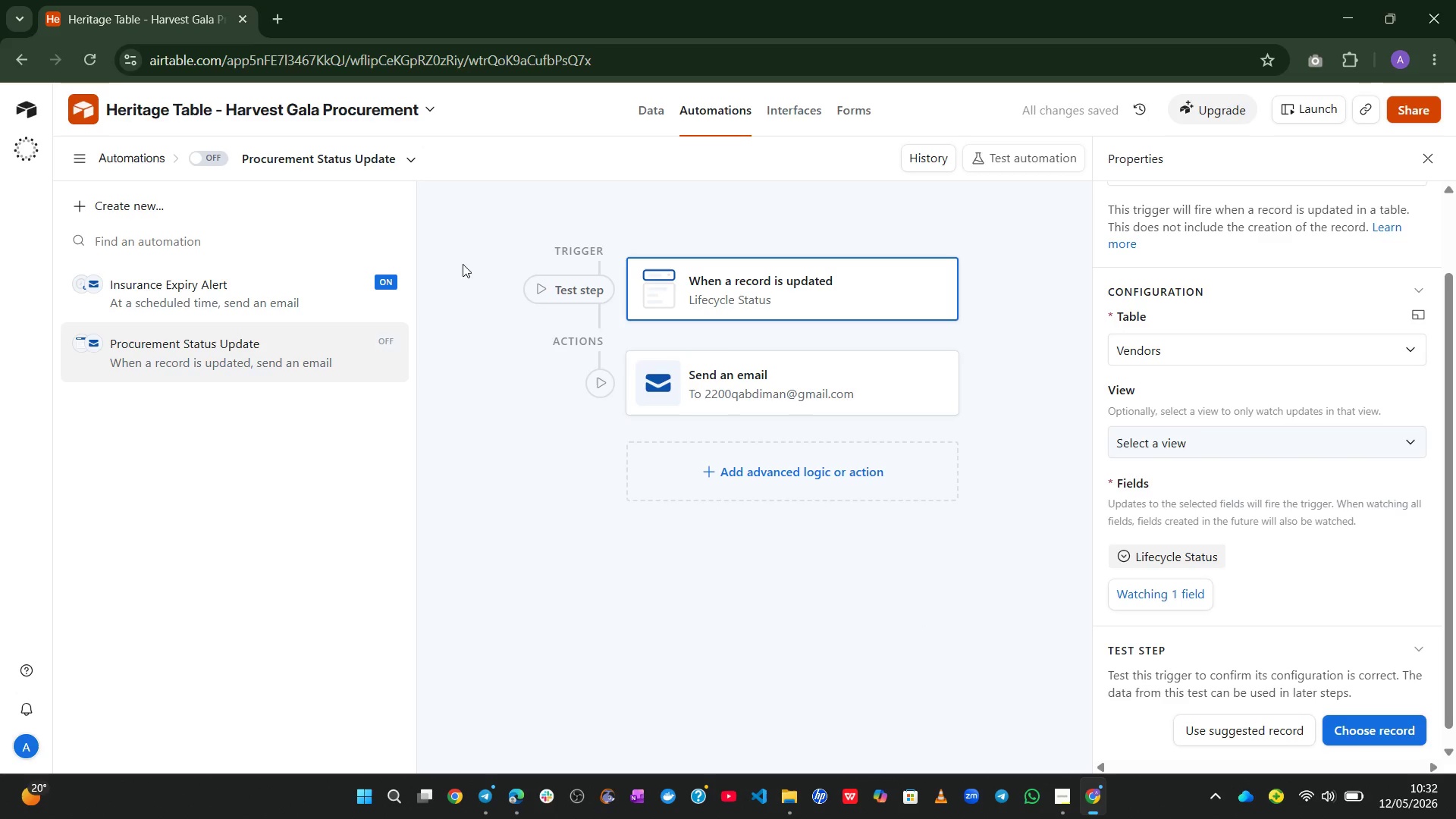 
left_click([203, 147])
 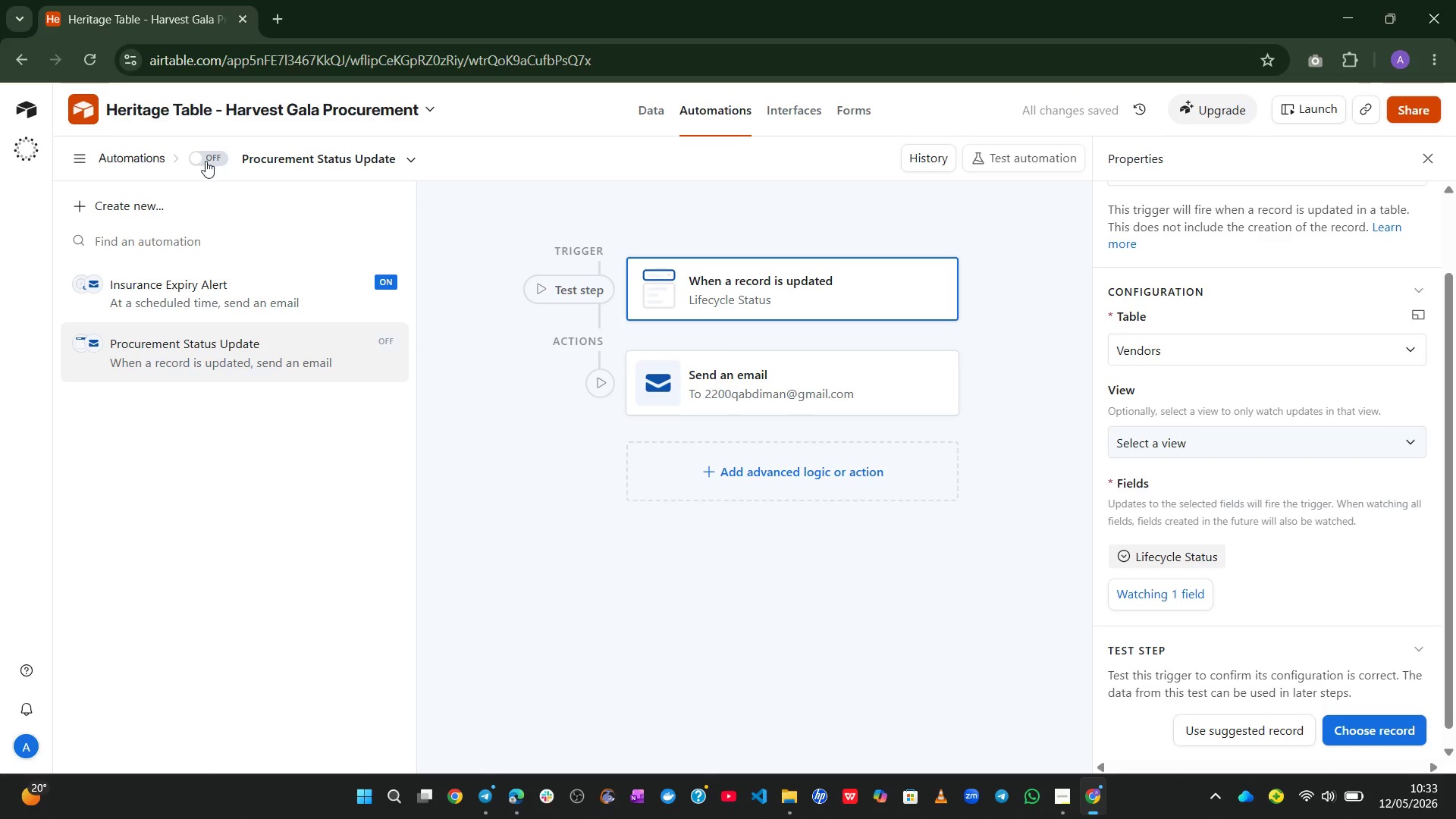 
left_click([206, 161])
 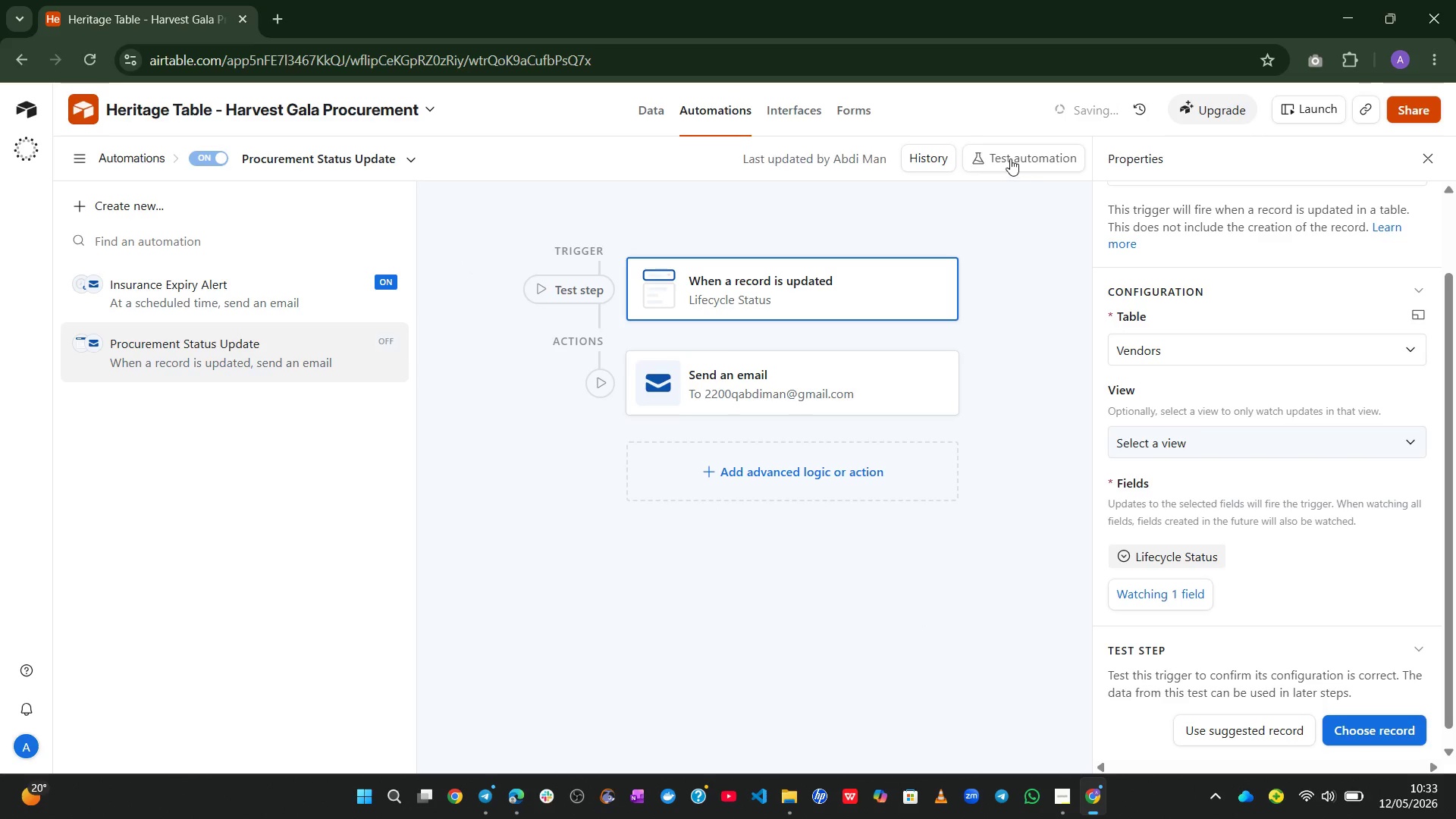 
left_click([1009, 156])
 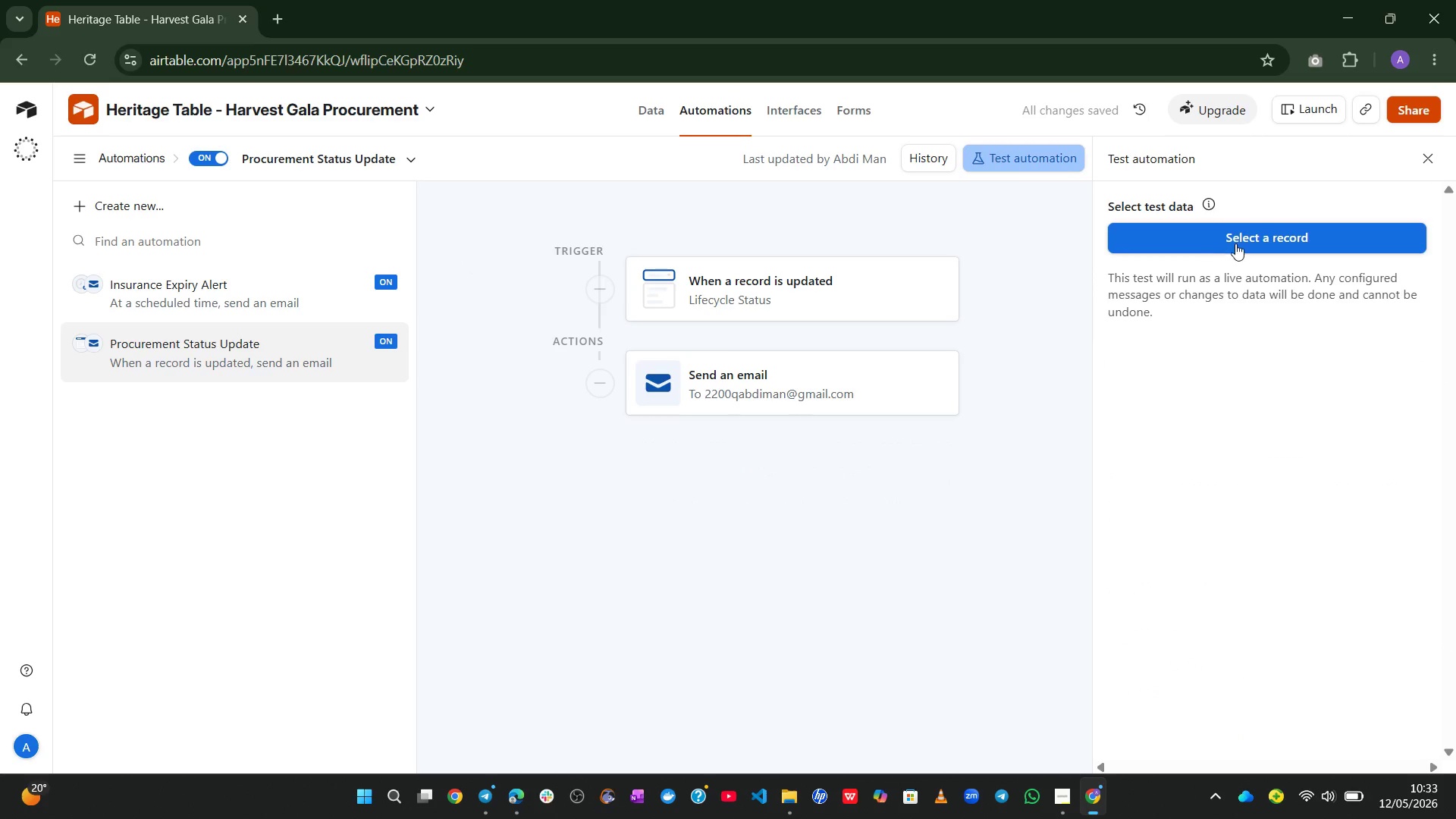 
left_click([1235, 238])
 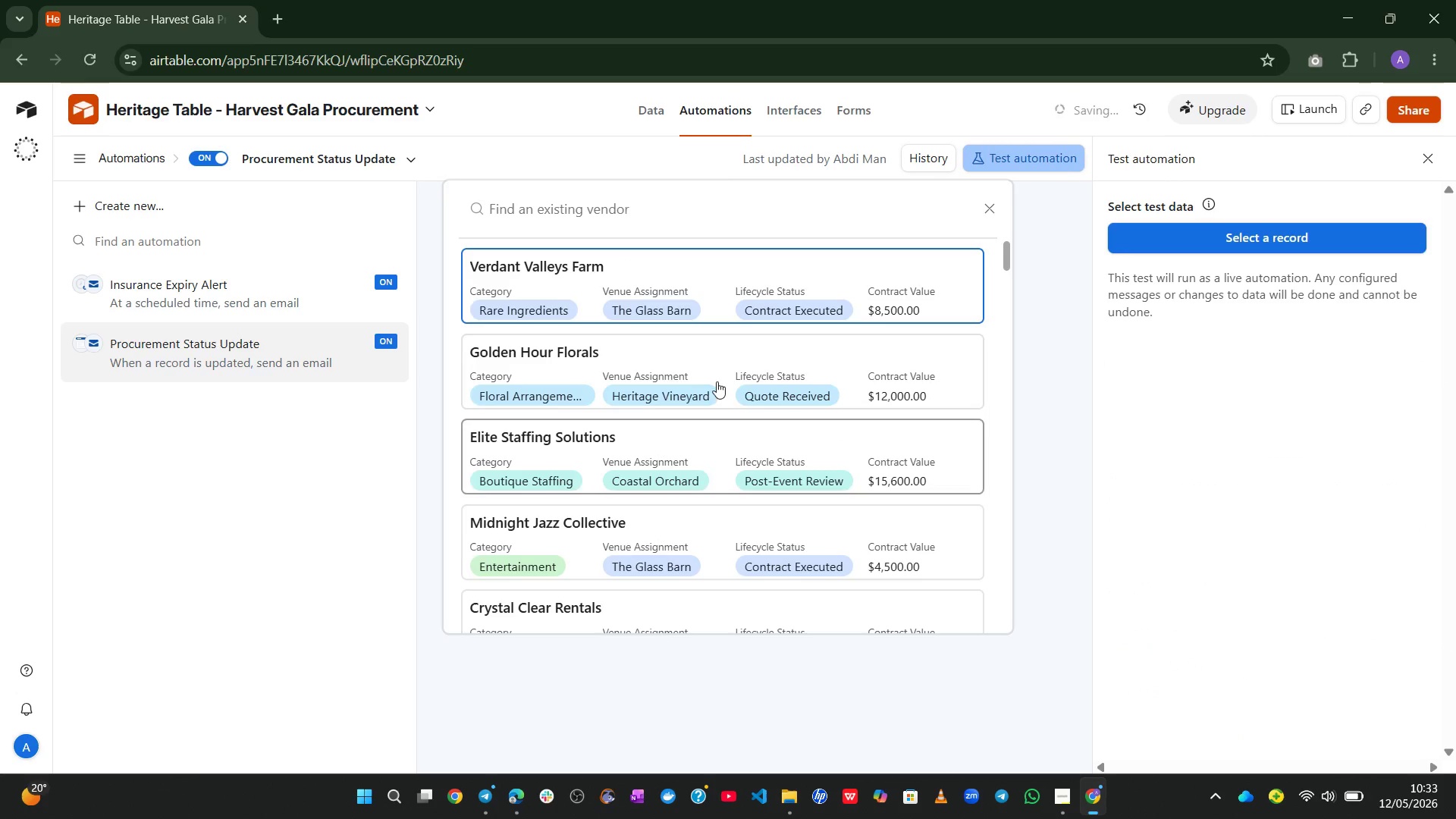 
left_click([631, 391])
 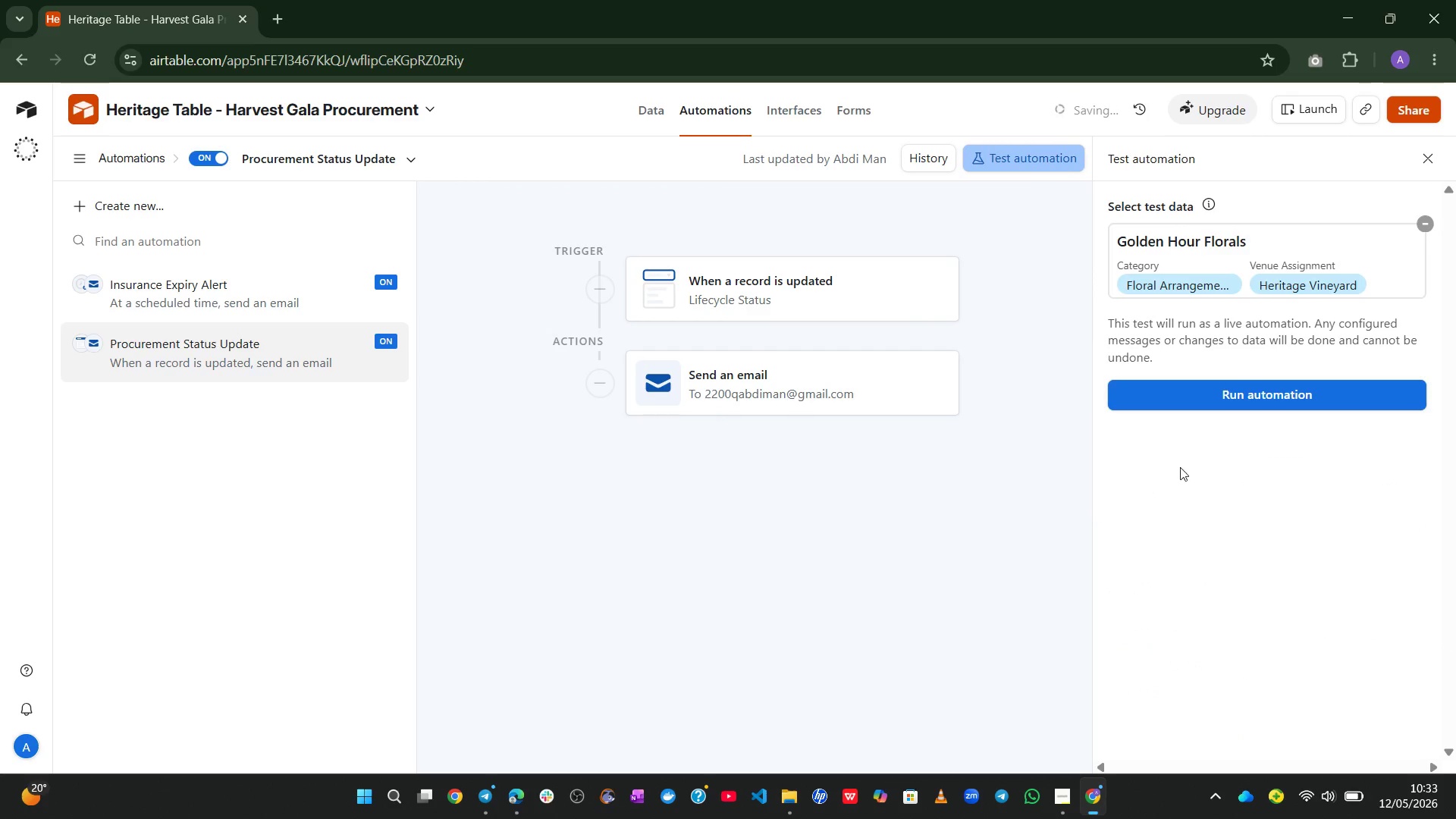 
left_click([1237, 386])
 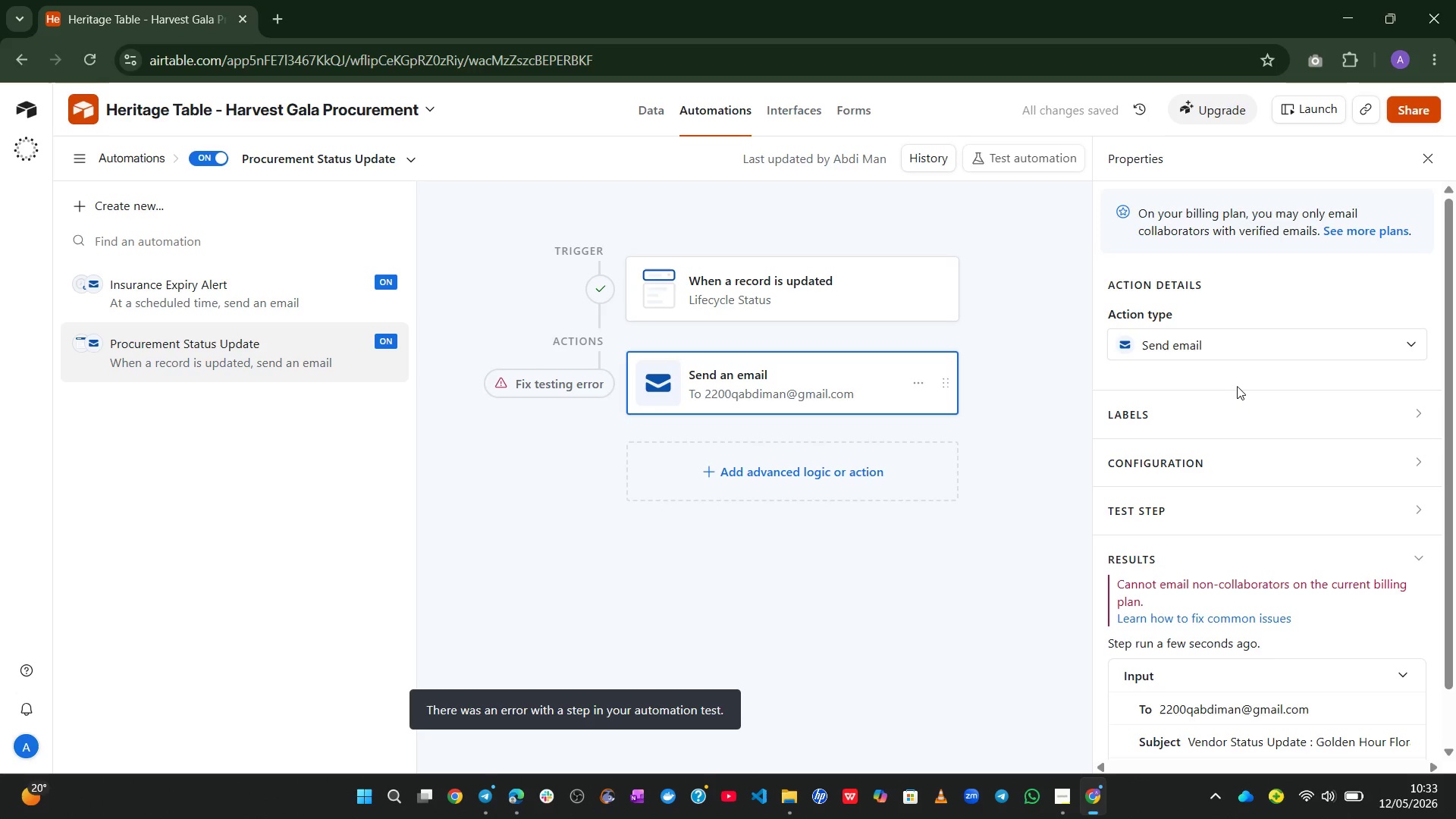 
left_click([741, 363])
 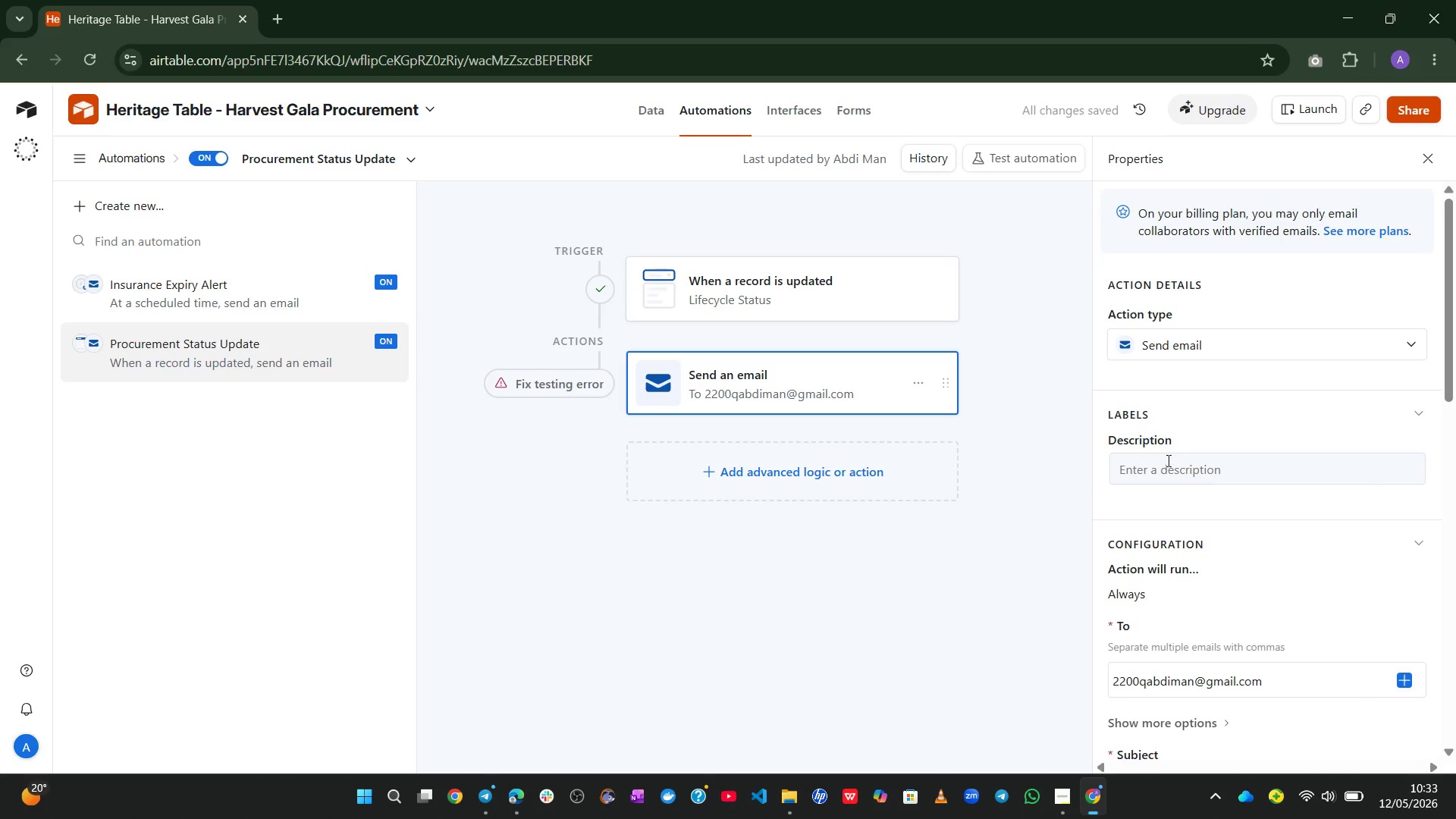 
mouse_move([1159, 562])
 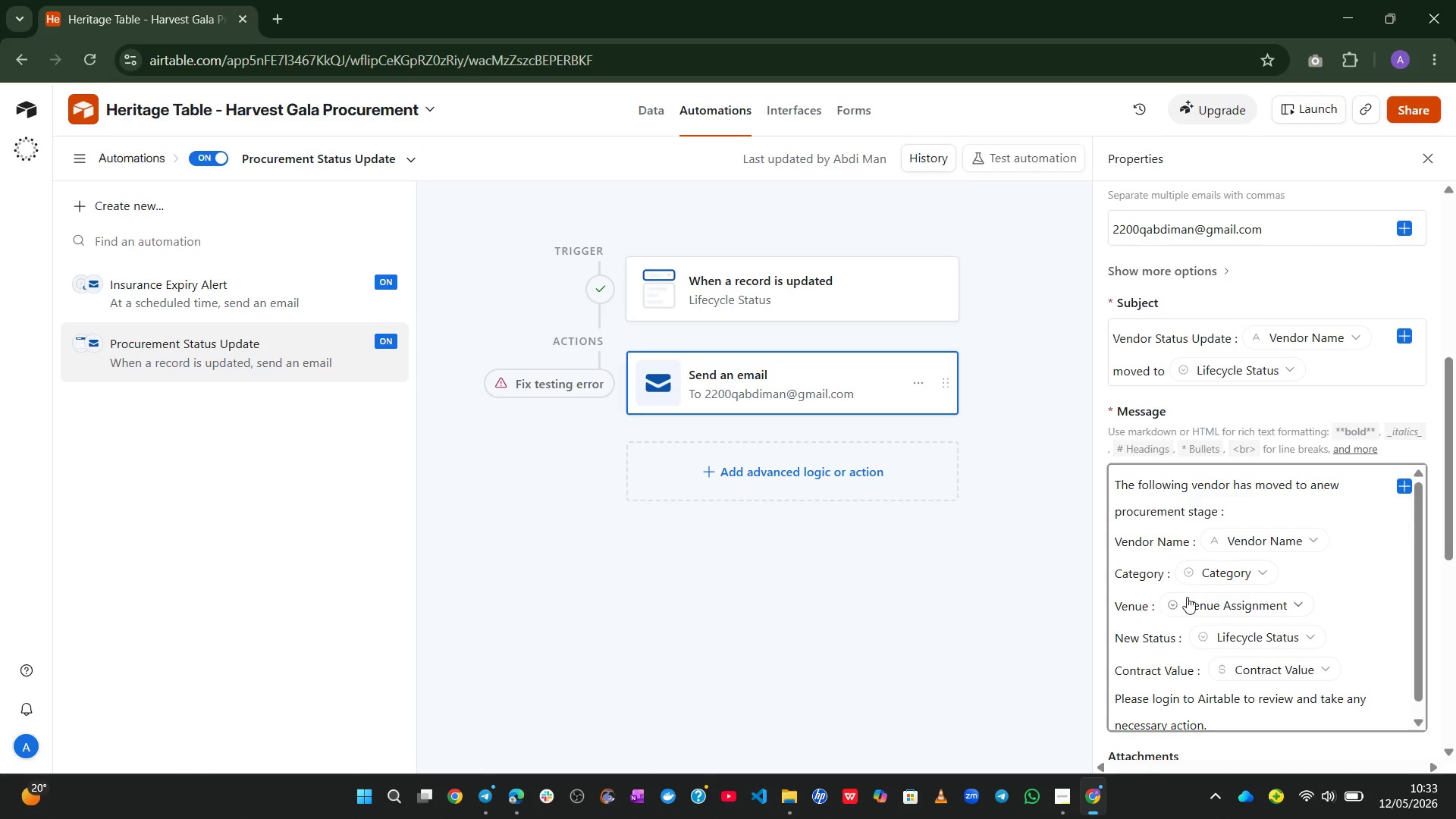 
wait(11.91)
 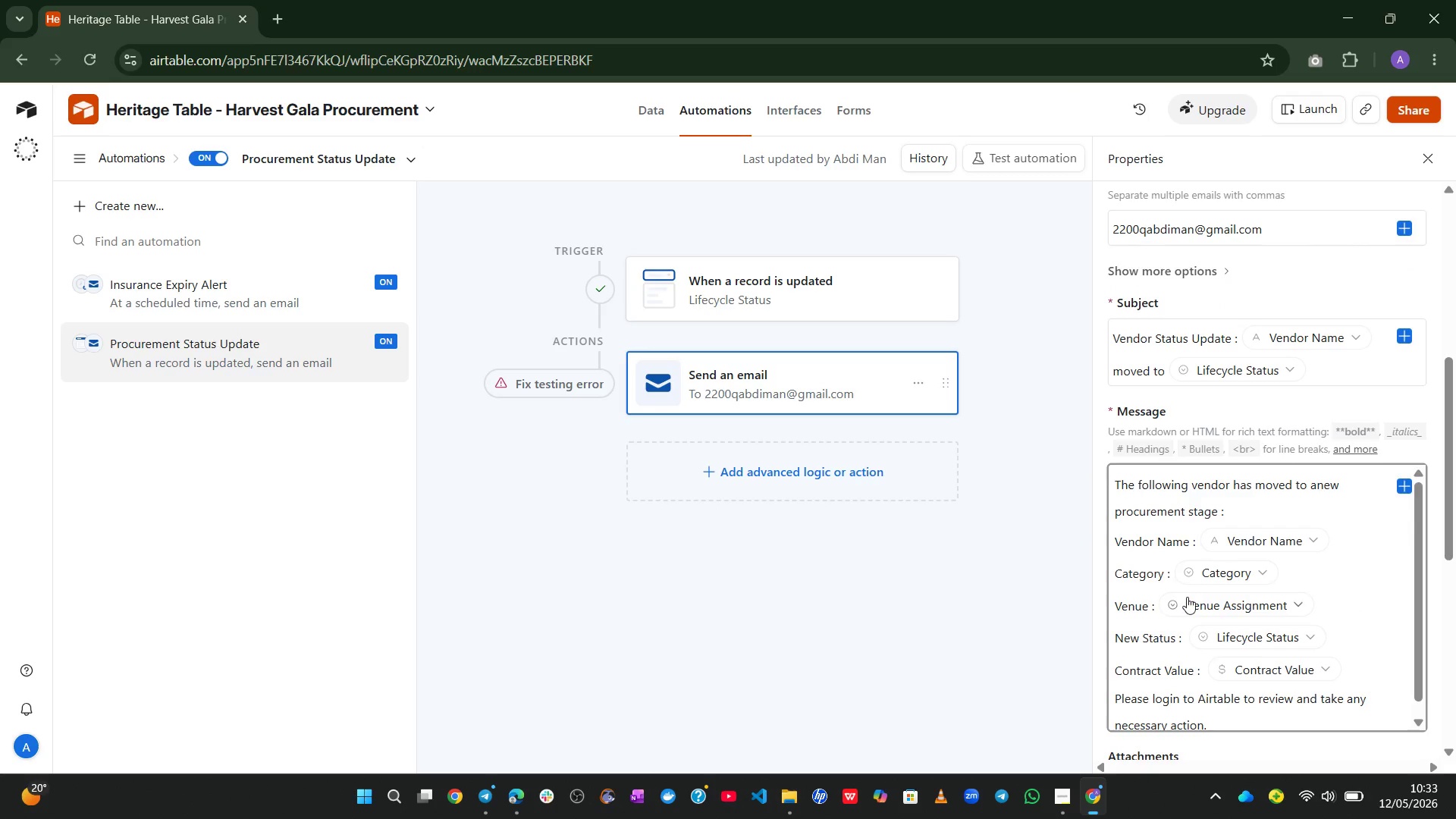 
left_click([575, 391])
 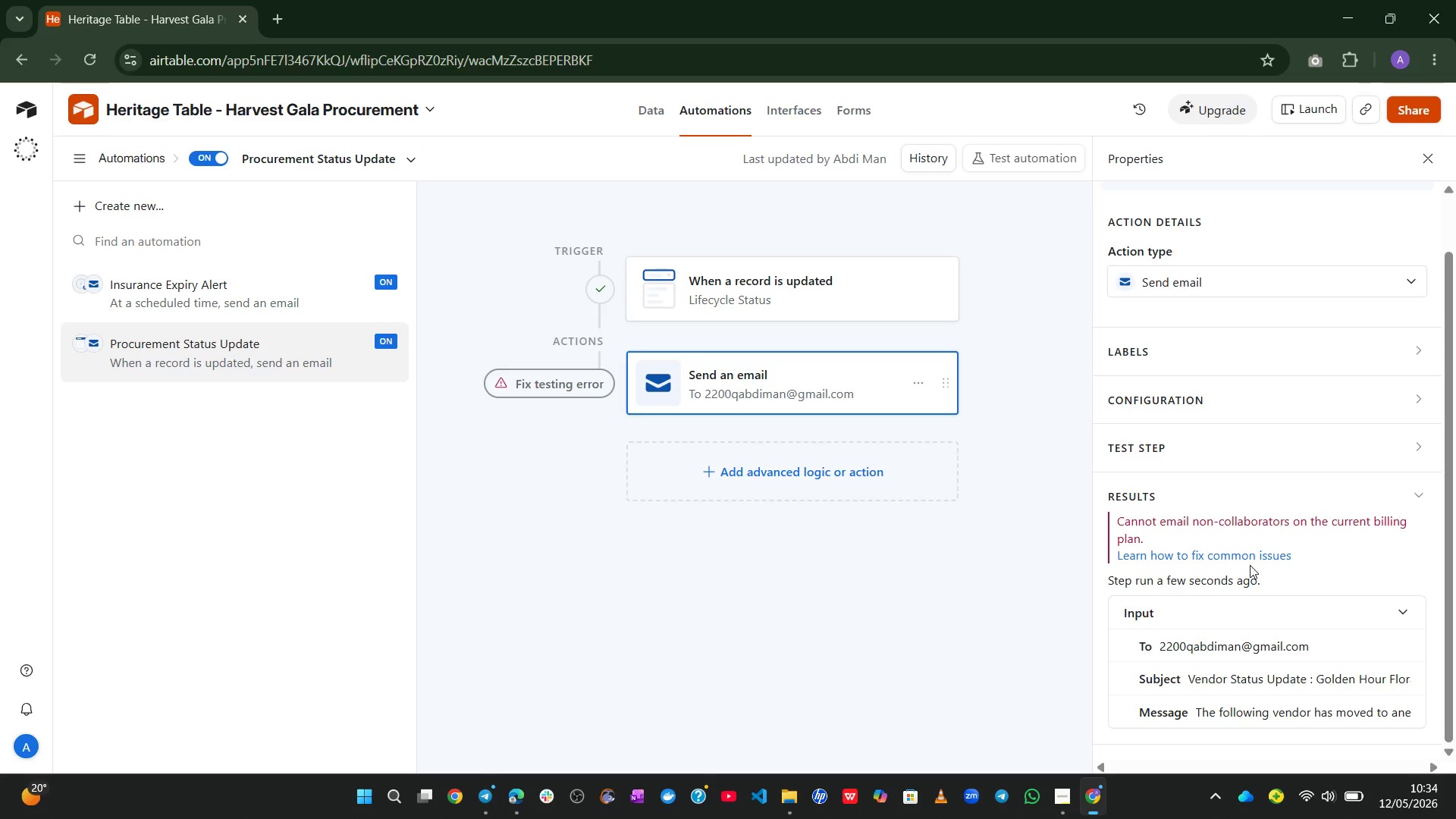 
wait(62.35)
 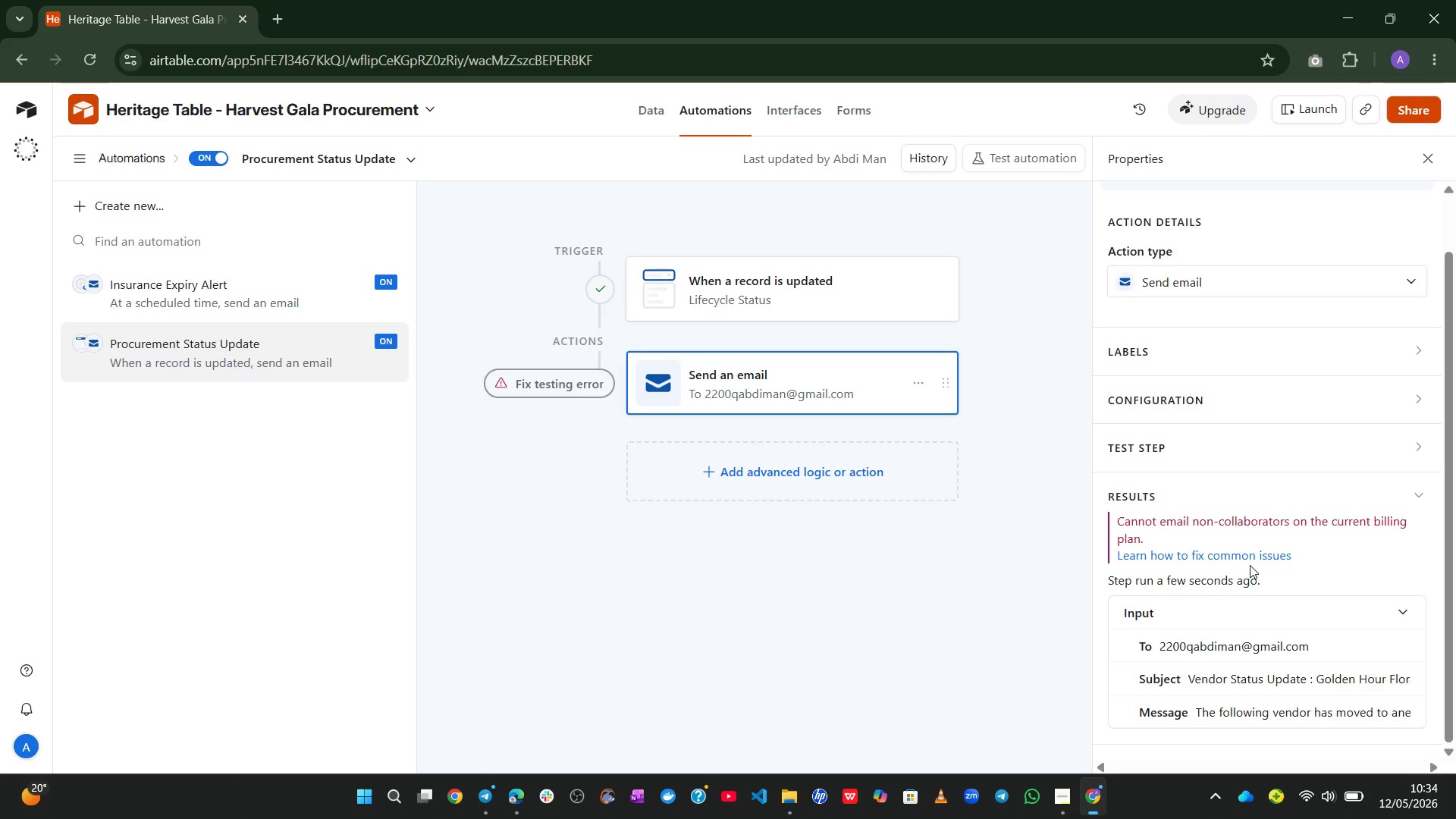 
mouse_move([1307, 551])
 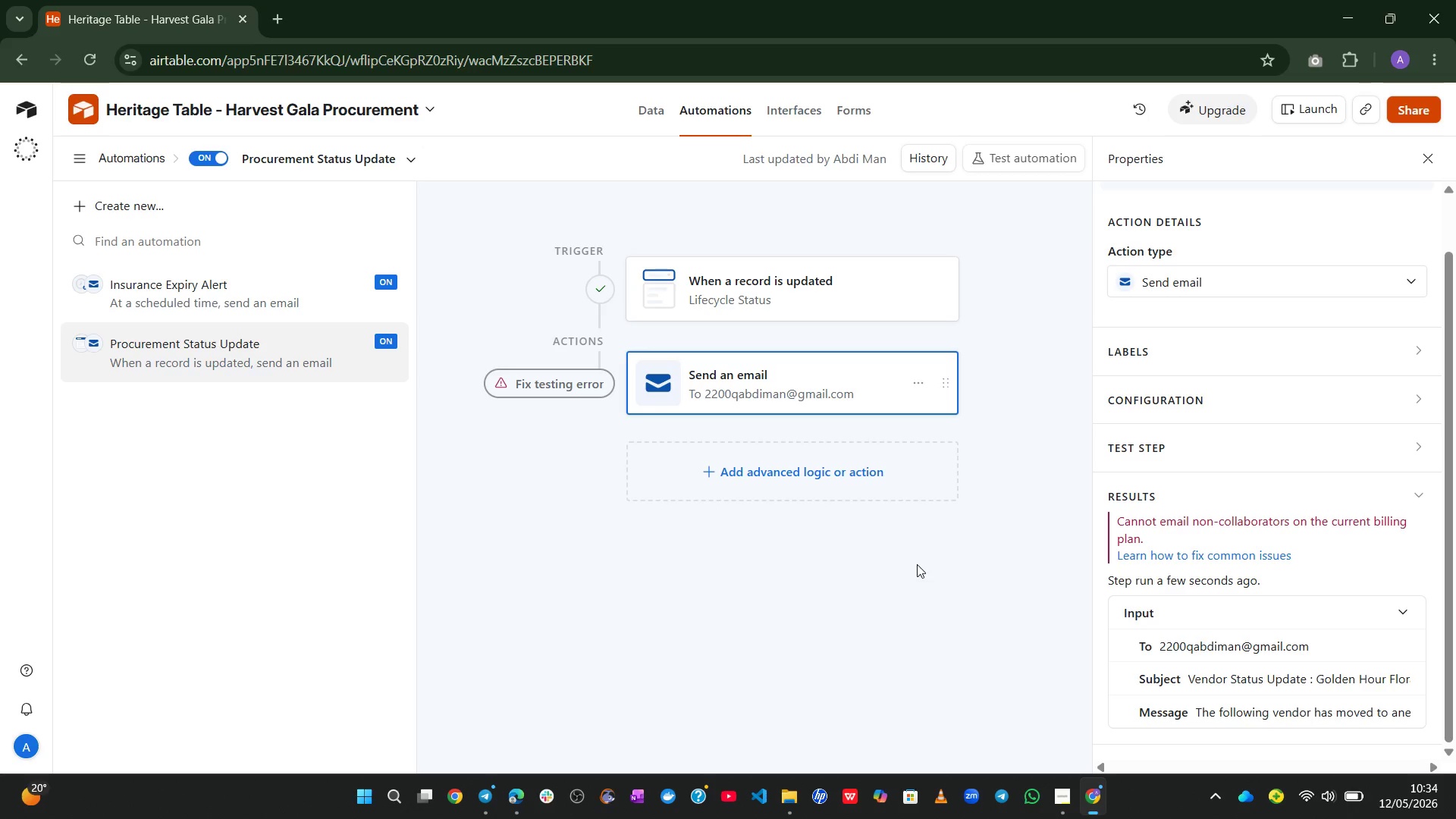 
wait(5.81)
 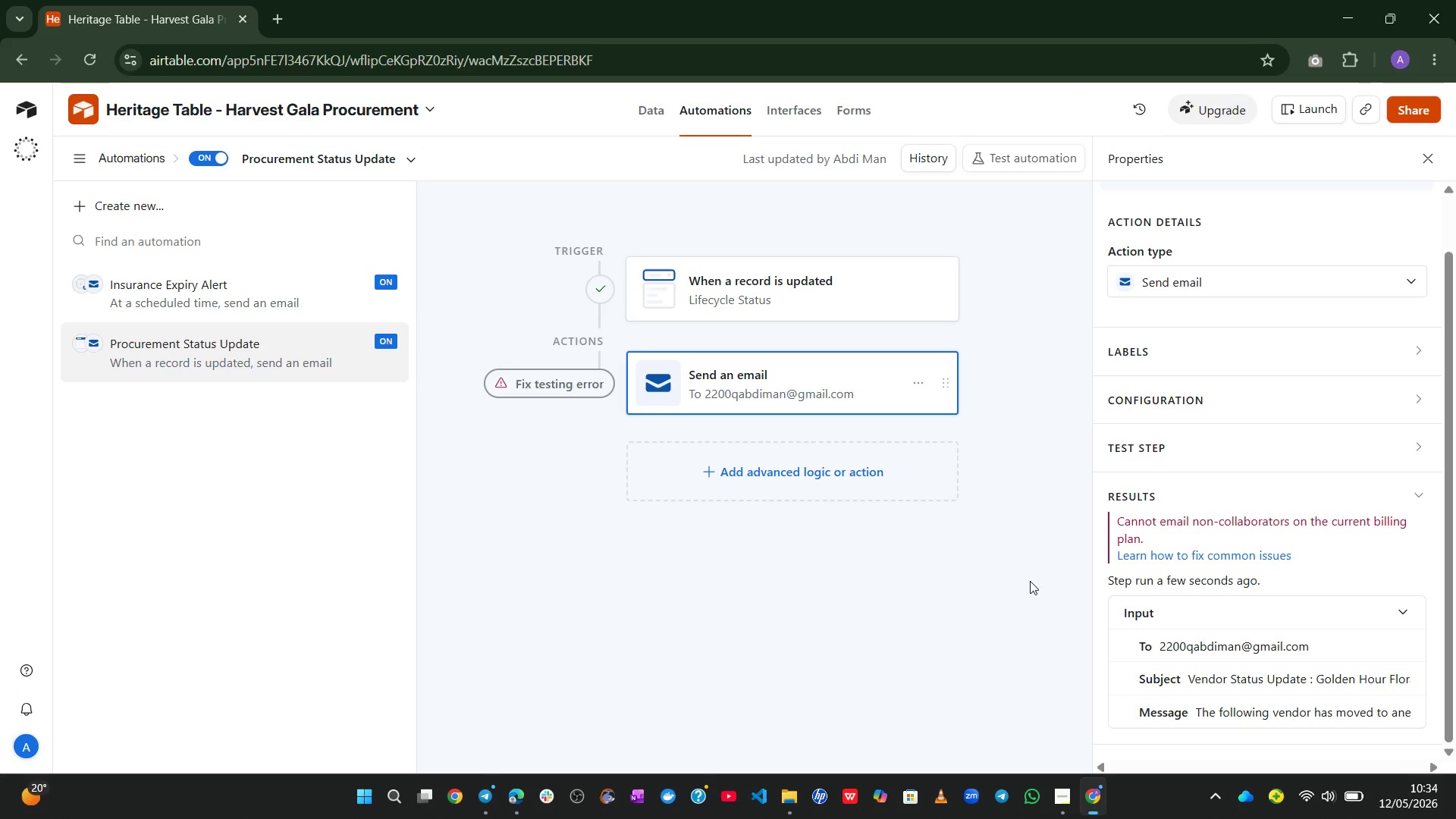 
left_click_drag(start_coordinate=[1150, 541], to_coordinate=[1122, 521])
 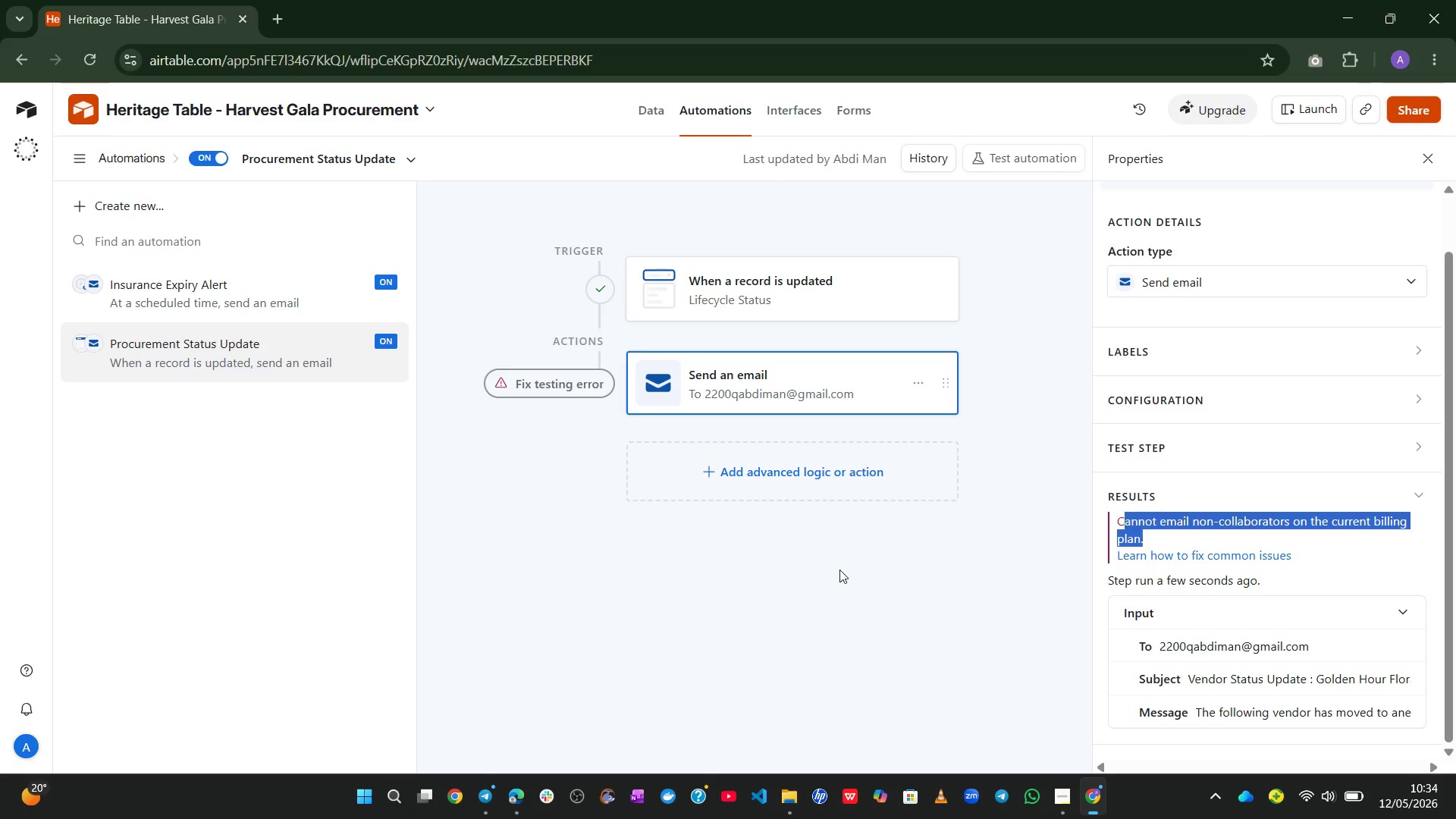 
left_click([839, 570])
 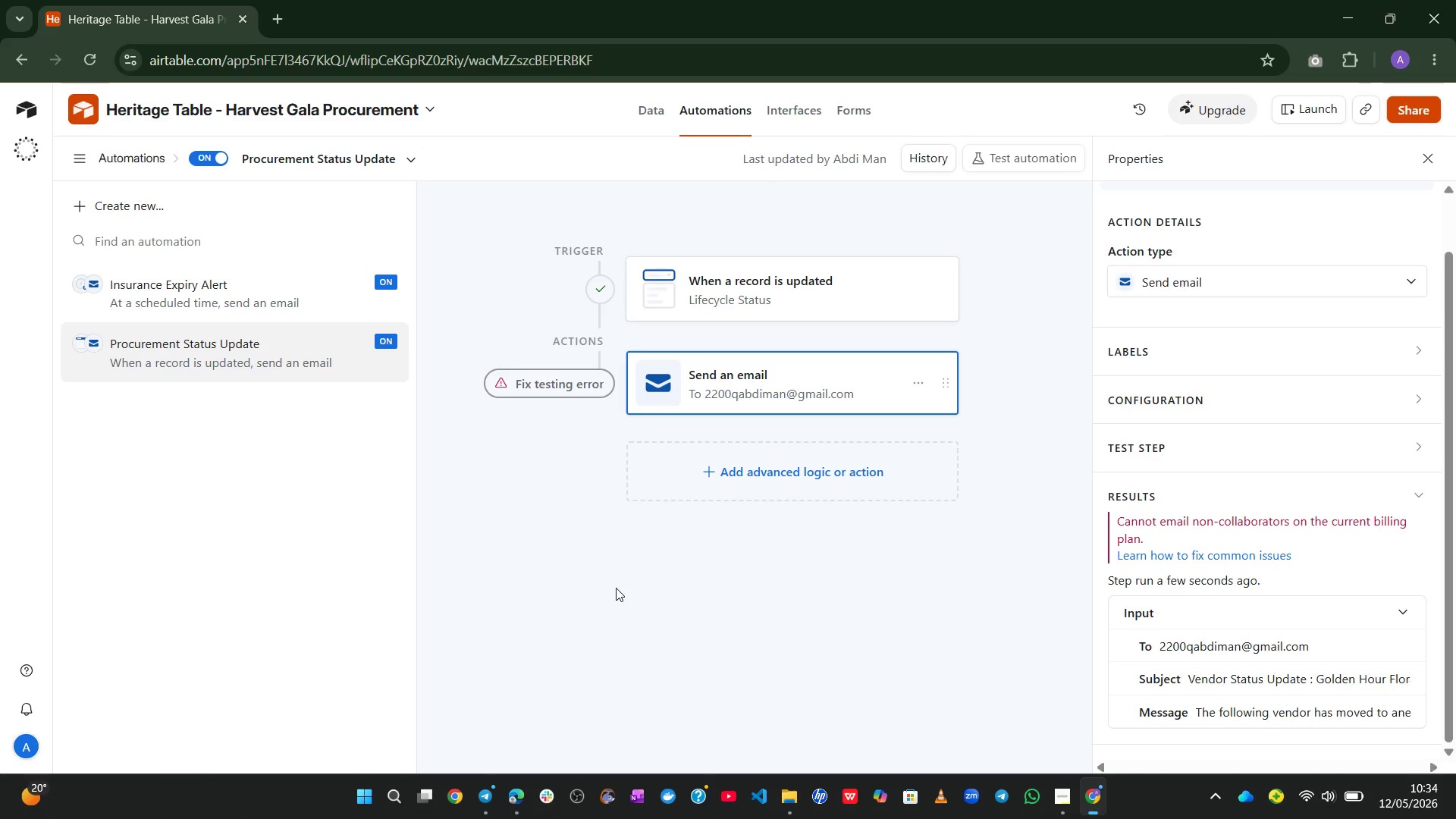 
wait(16.89)
 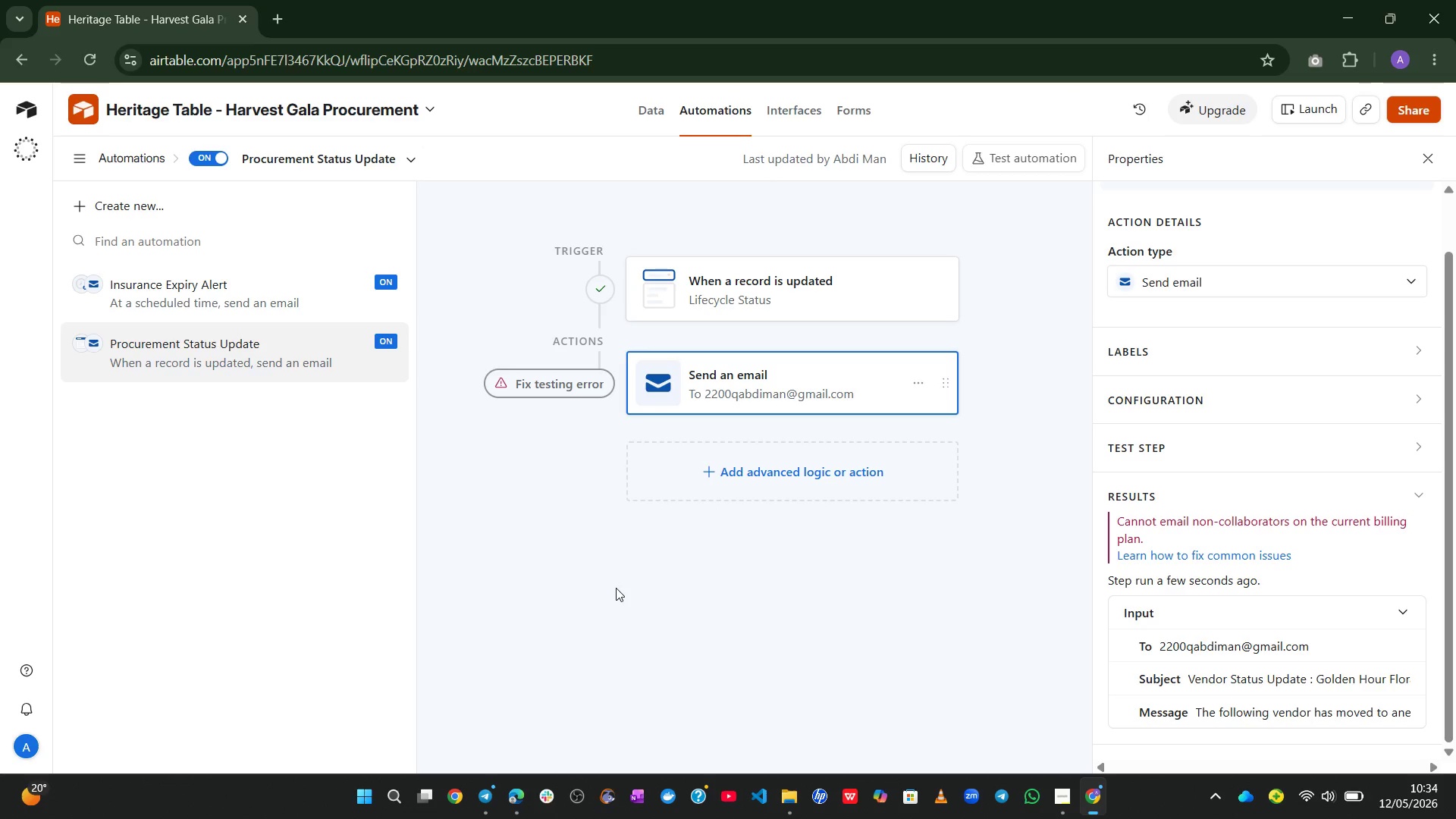 
left_click([750, 384])
 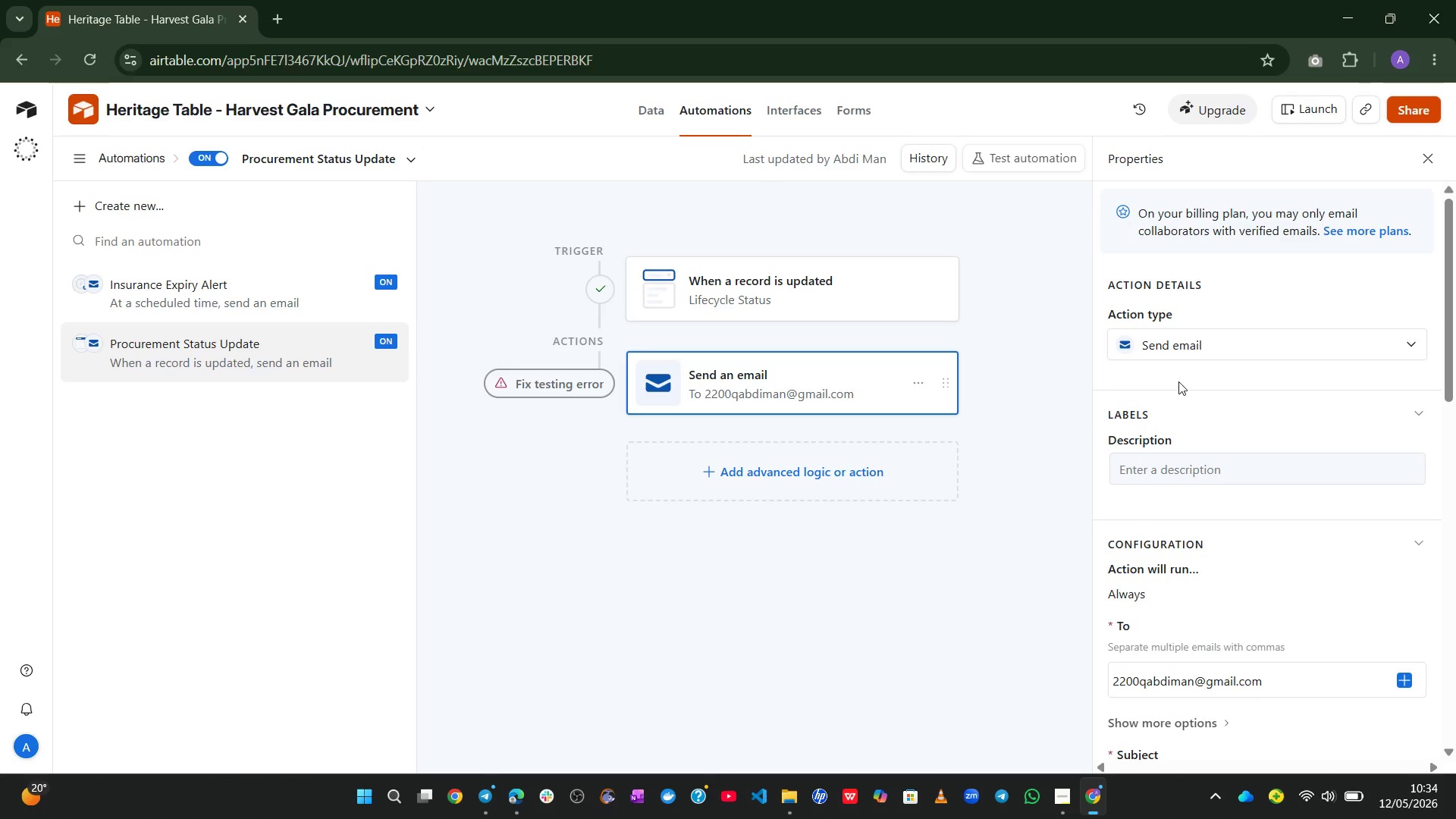 
left_click([1213, 358])
 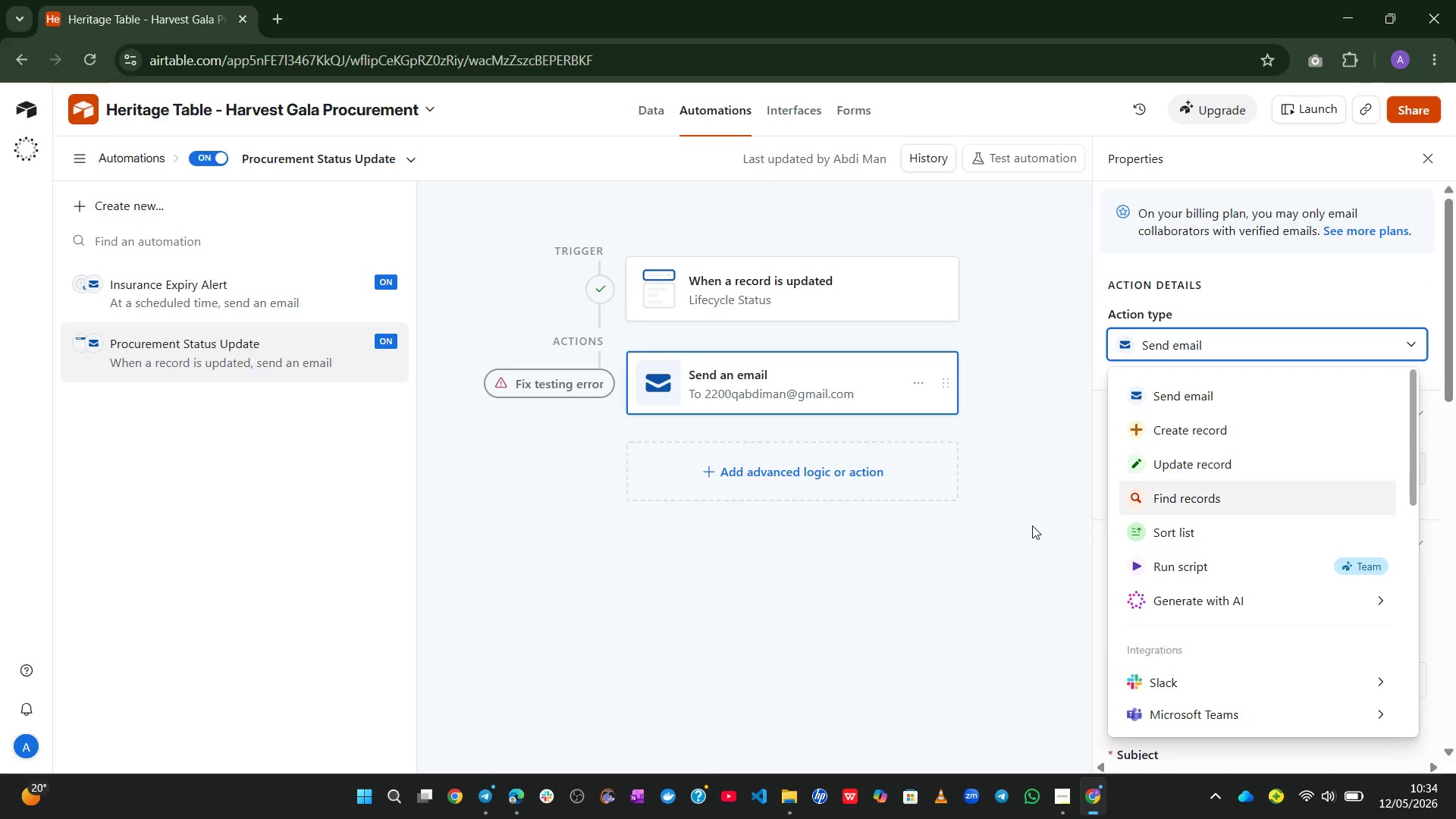 
left_click([992, 549])
 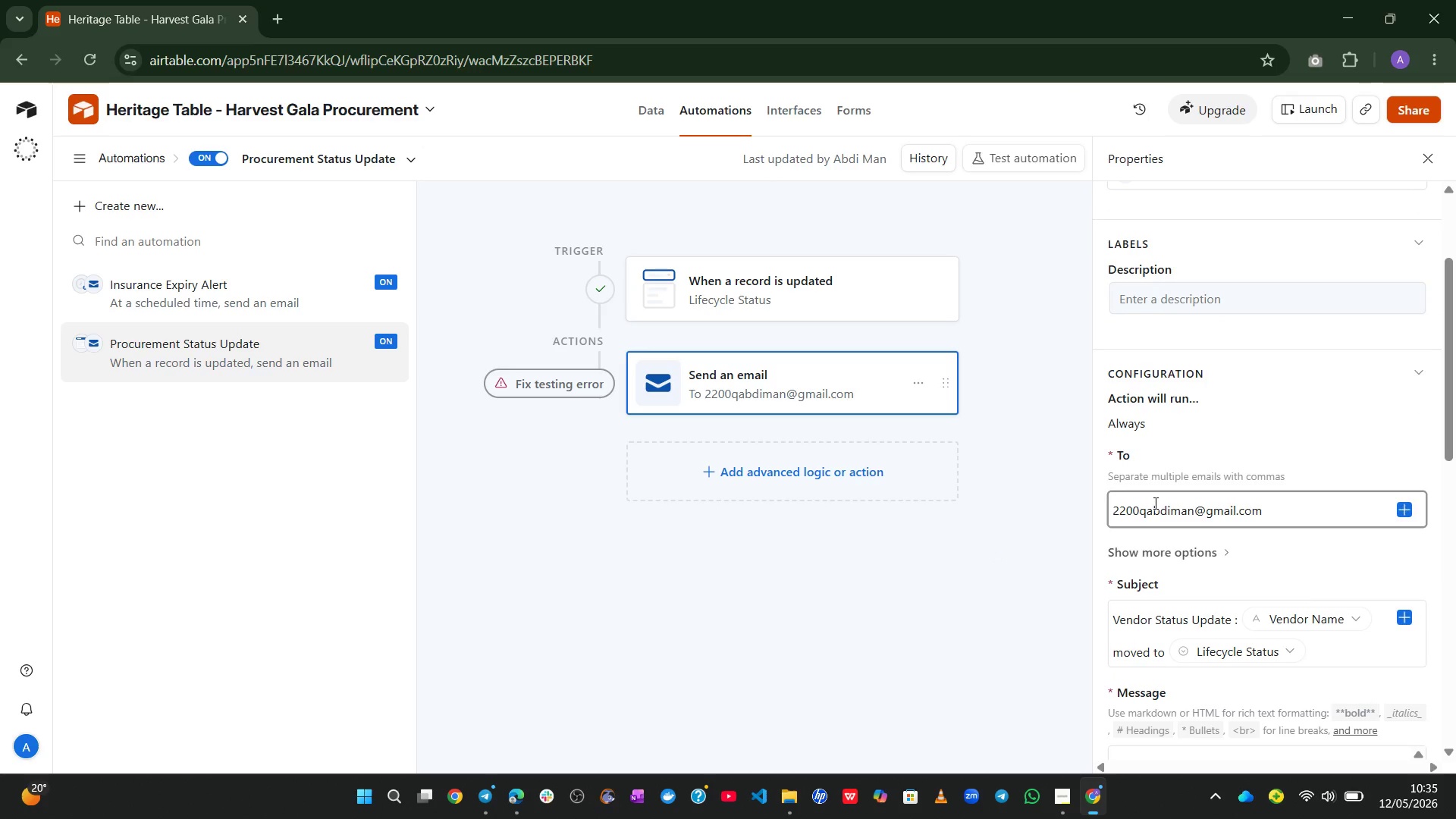 
left_click([1147, 512])
 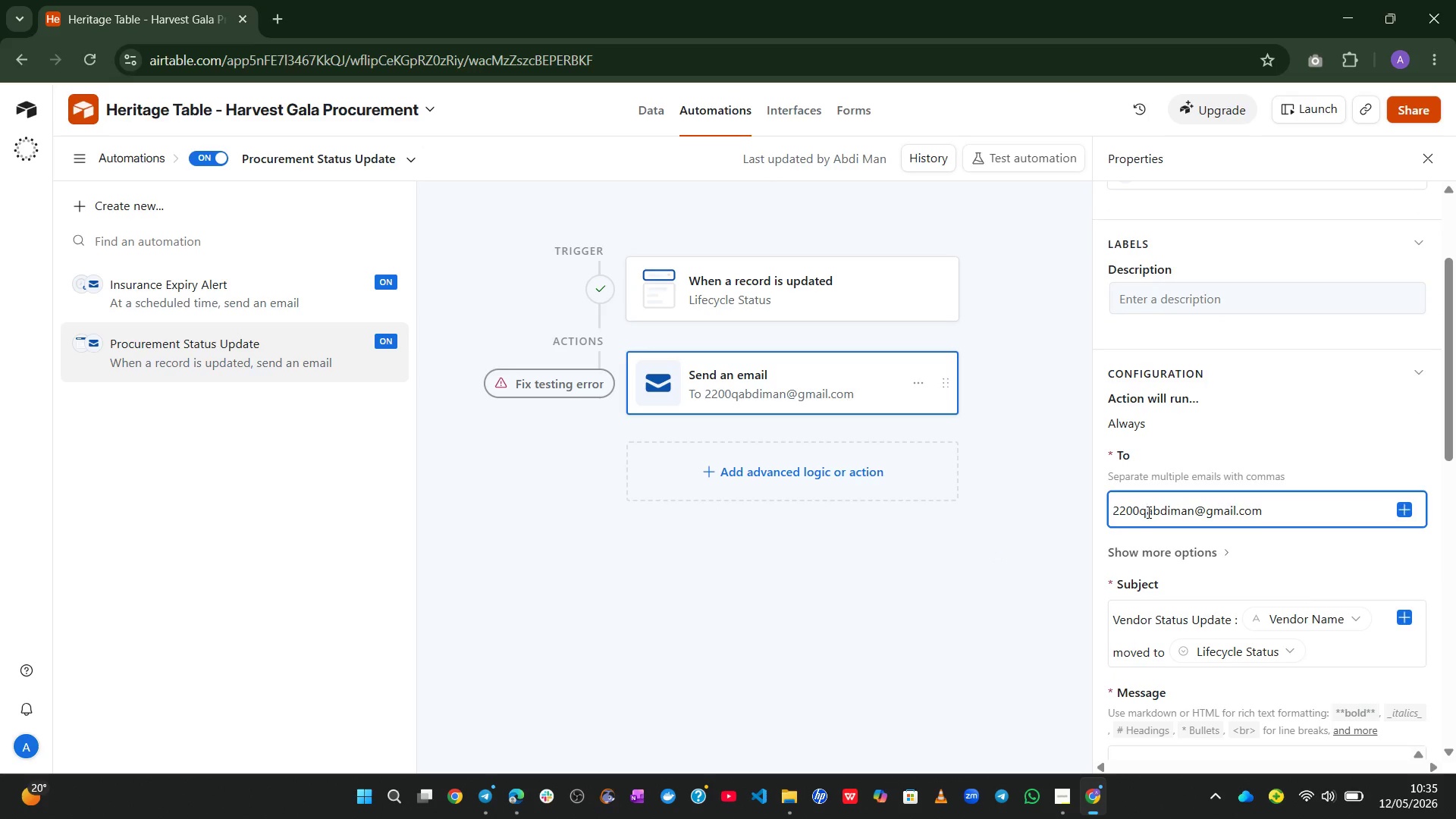 
key(Backspace)
 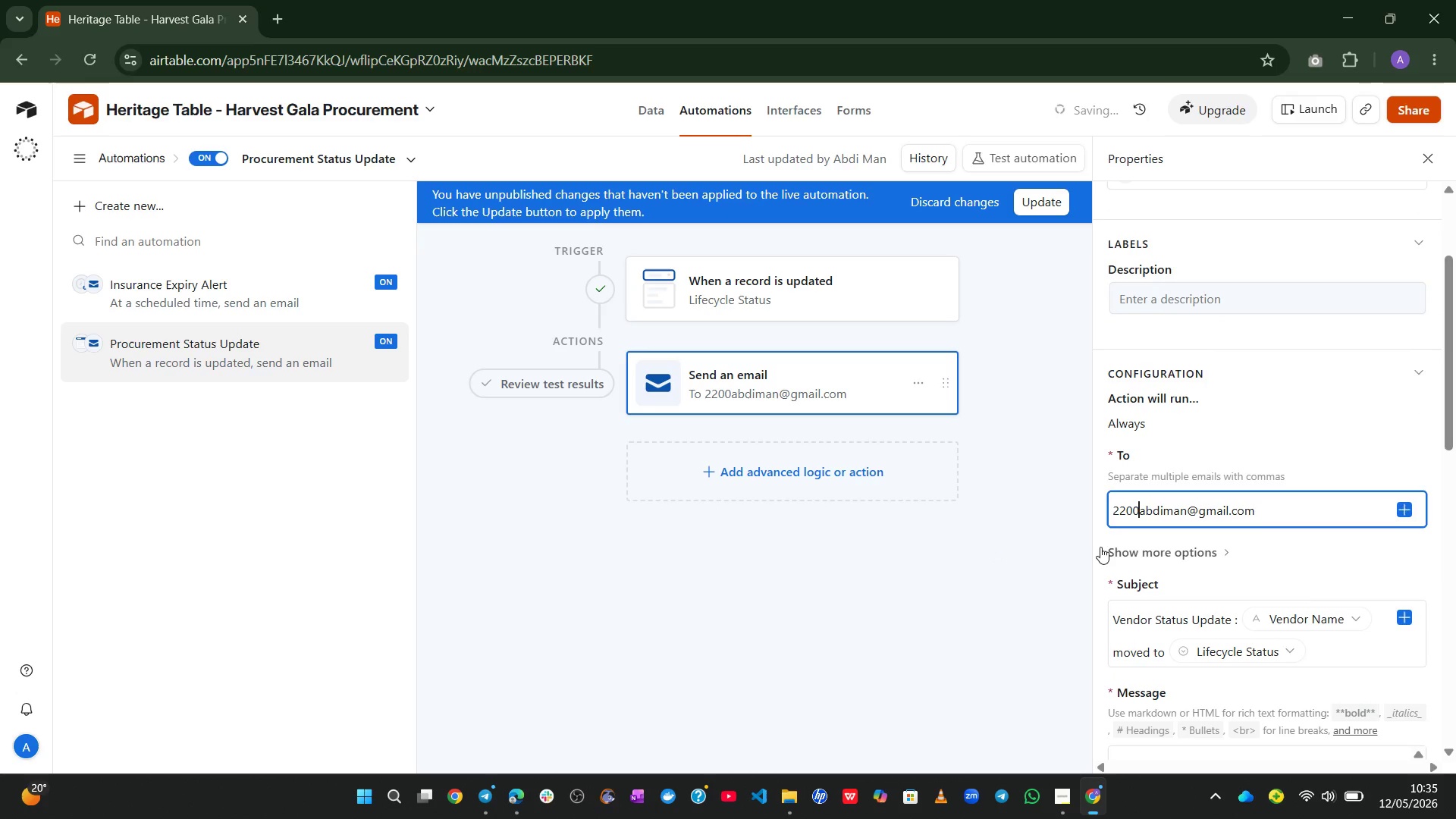 
left_click([1074, 548])
 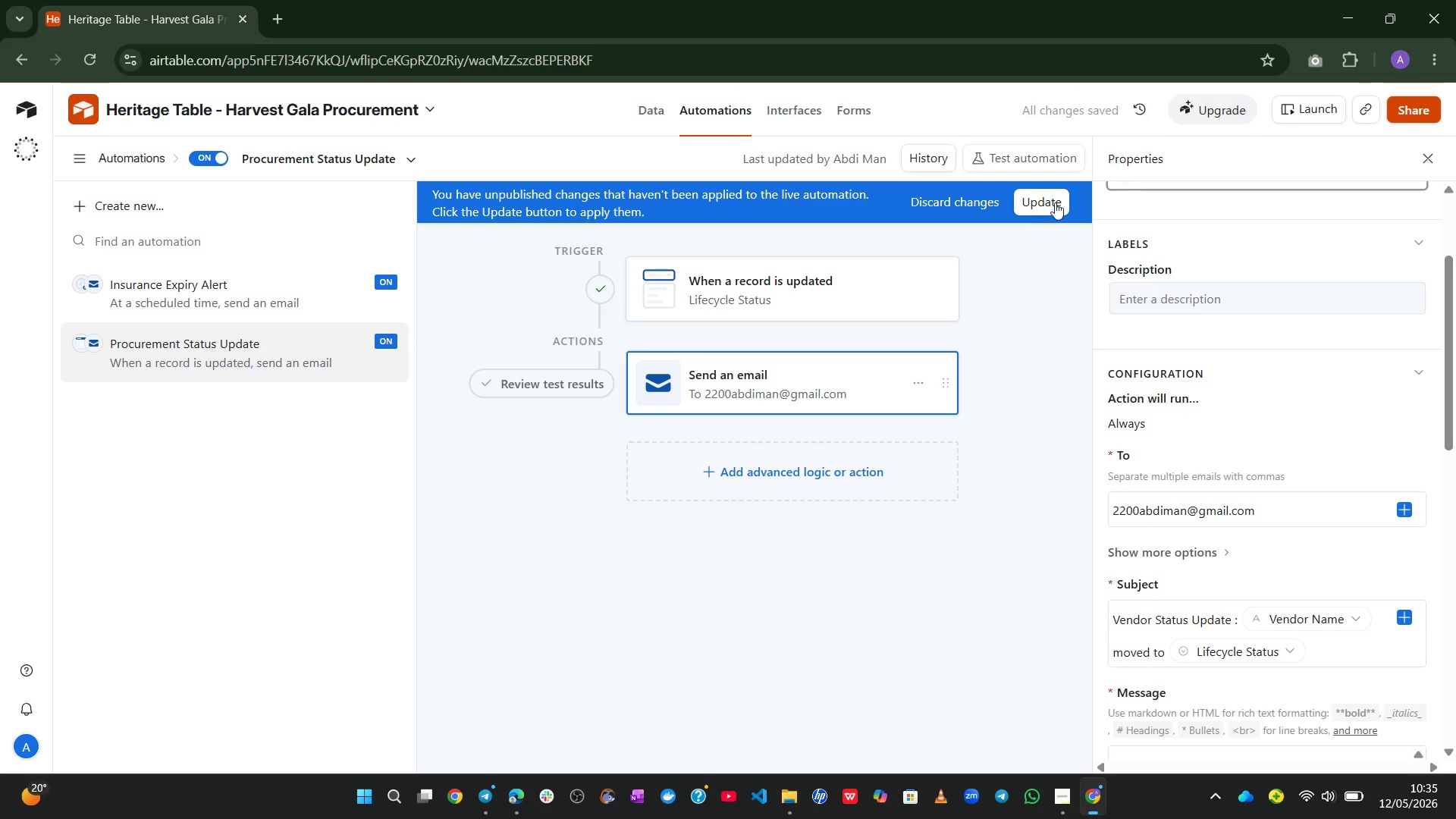 
left_click([1028, 210])
 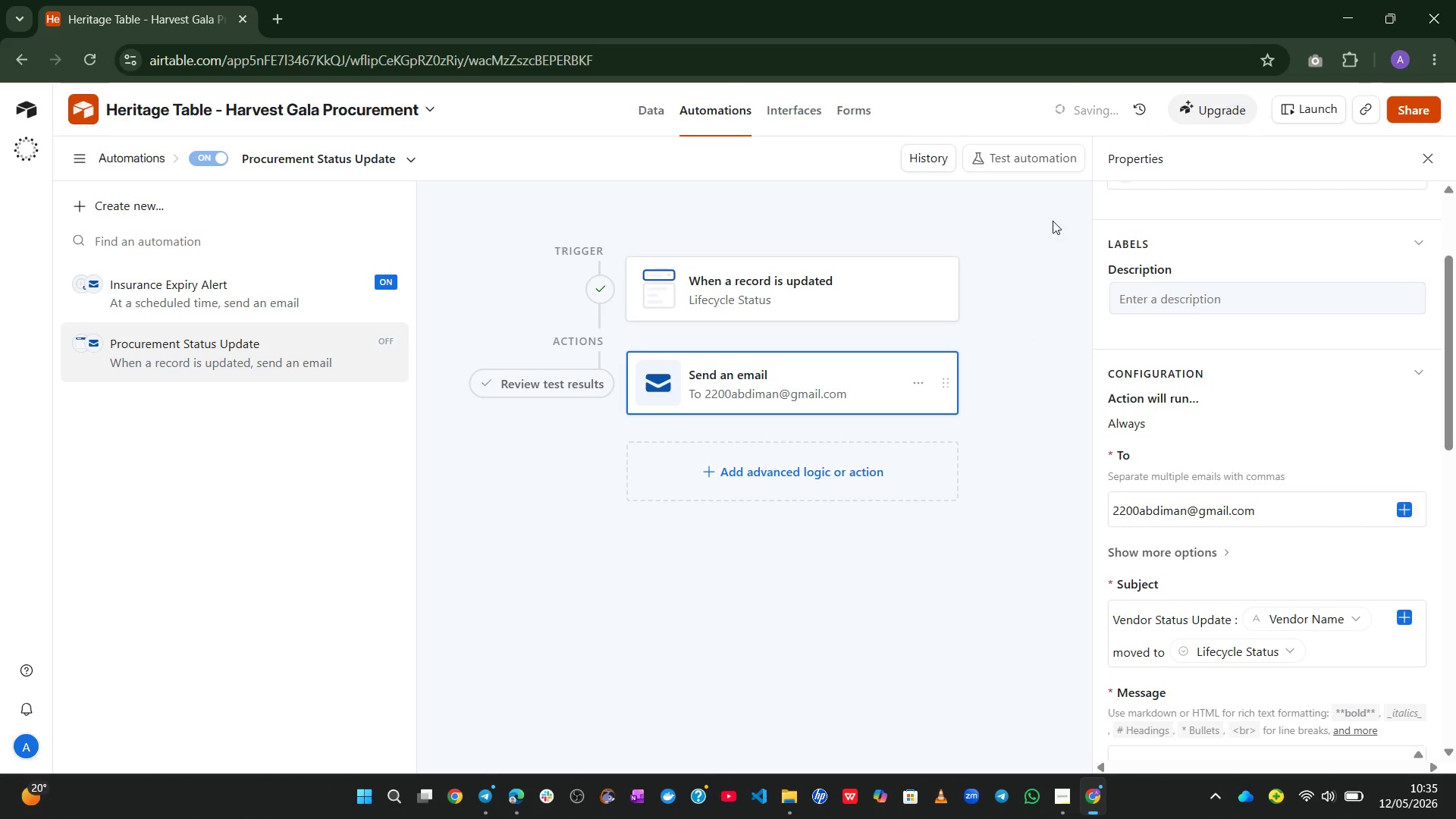 
left_click([1044, 150])
 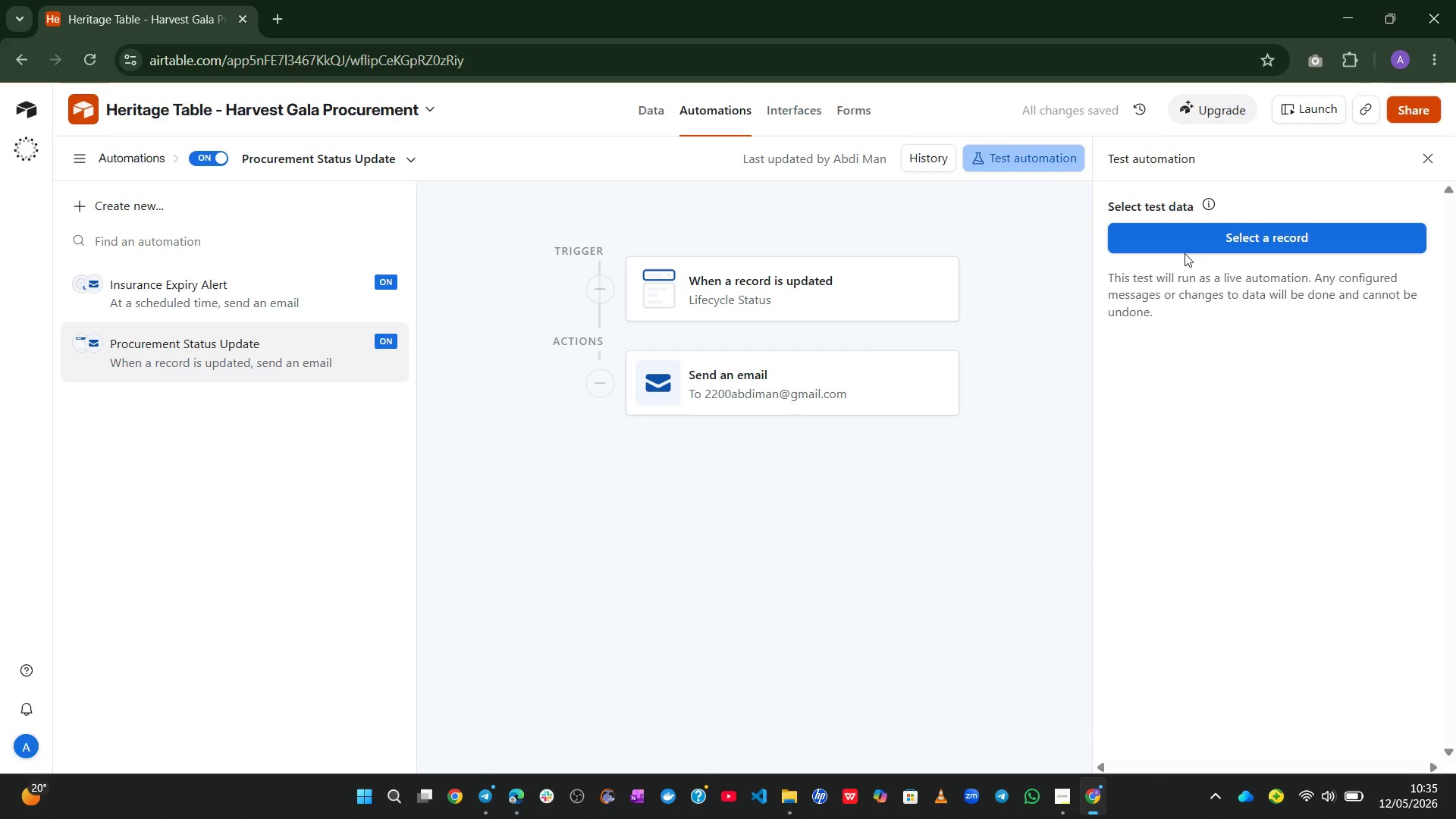 
left_click([1197, 240])
 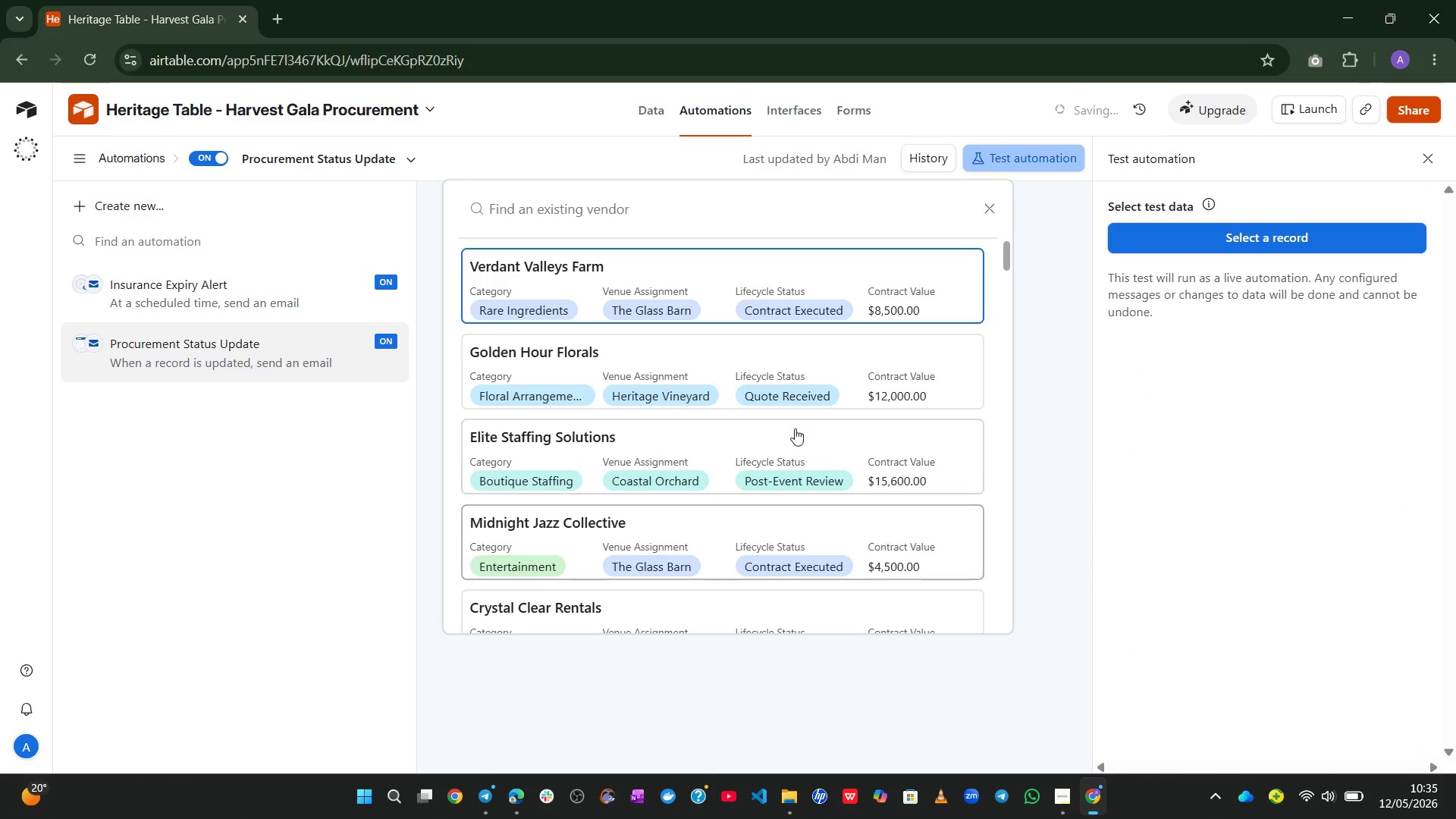 
left_click([775, 402])
 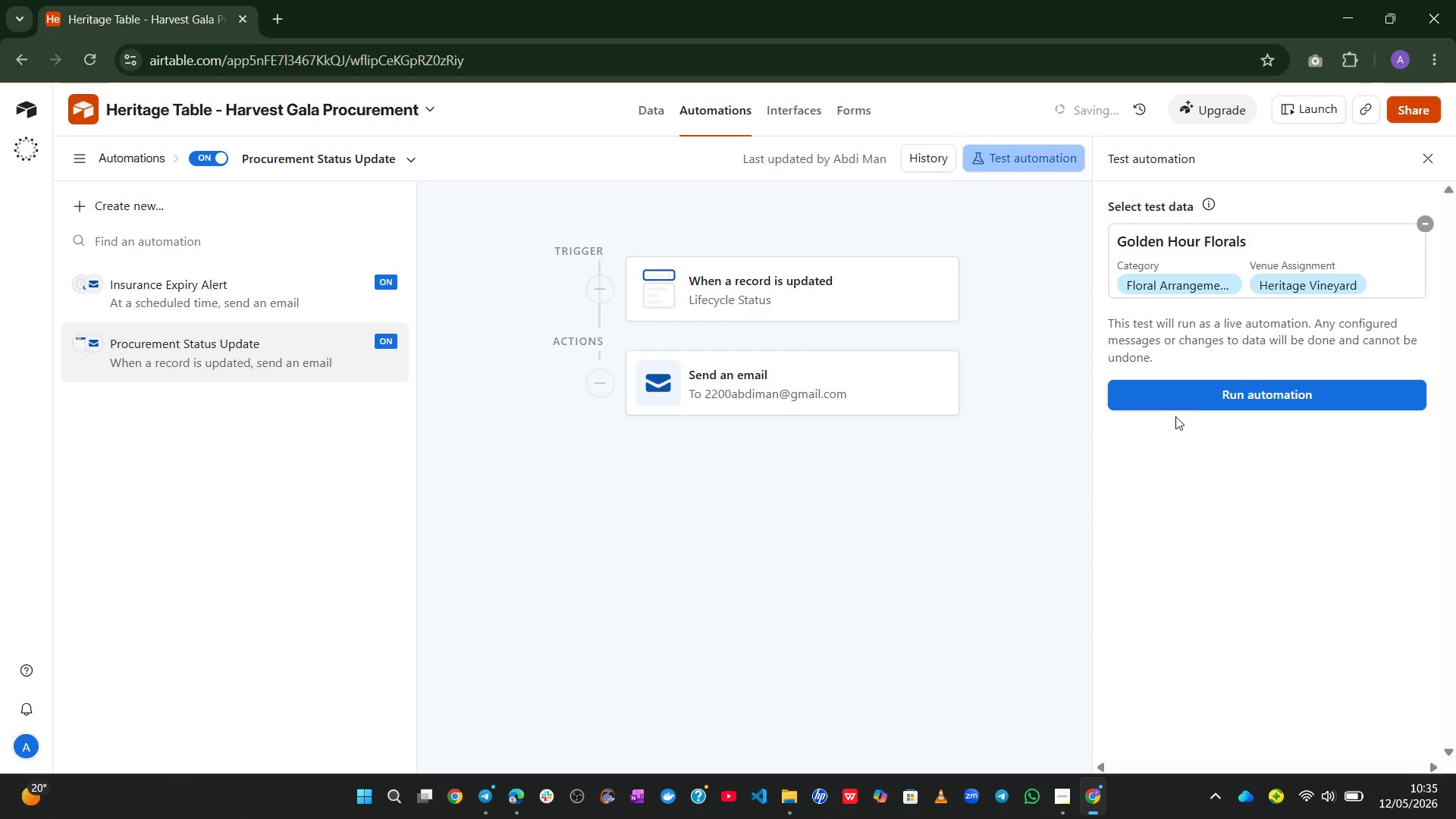 
left_click([1207, 400])
 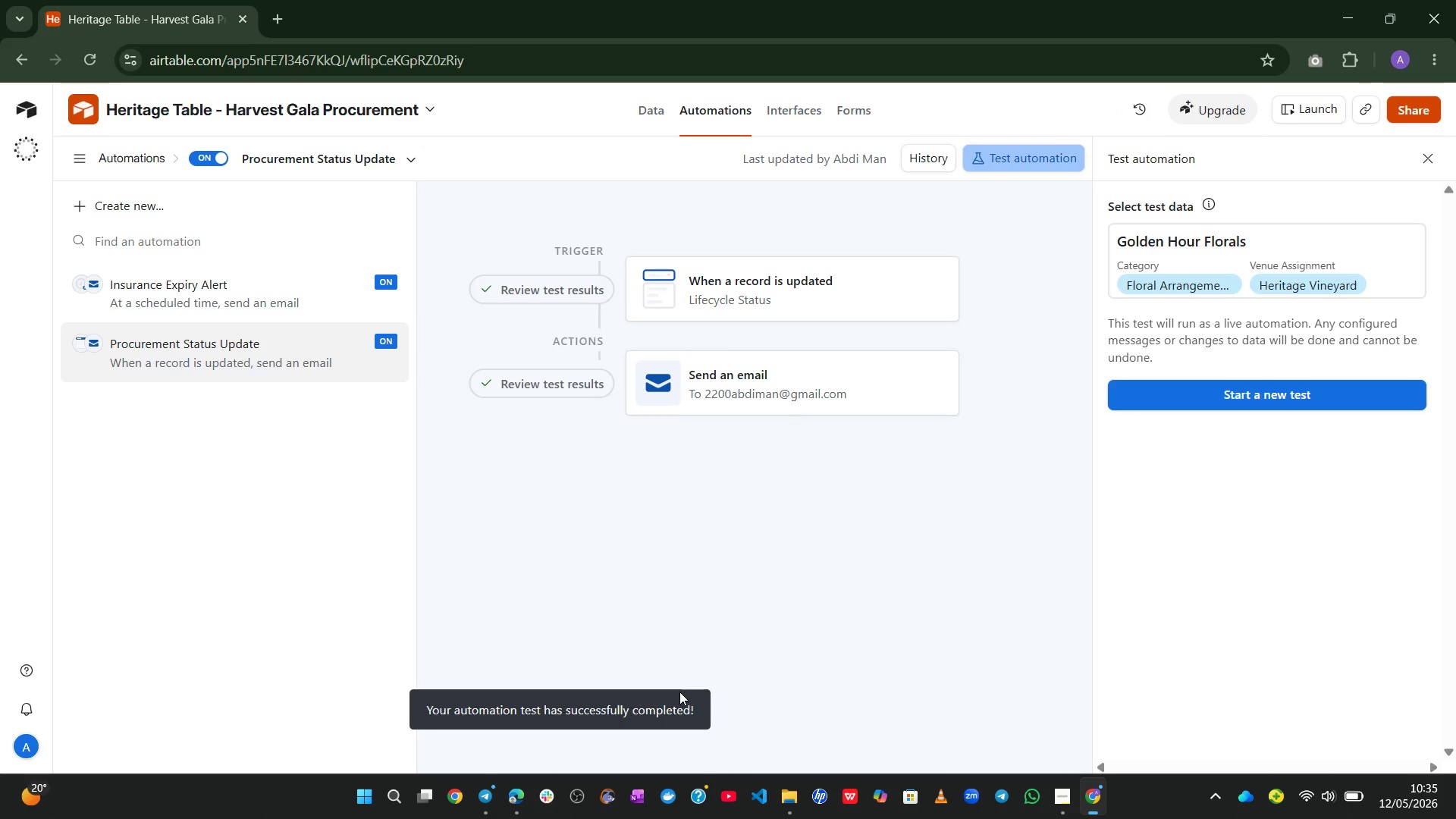 
wait(16.64)
 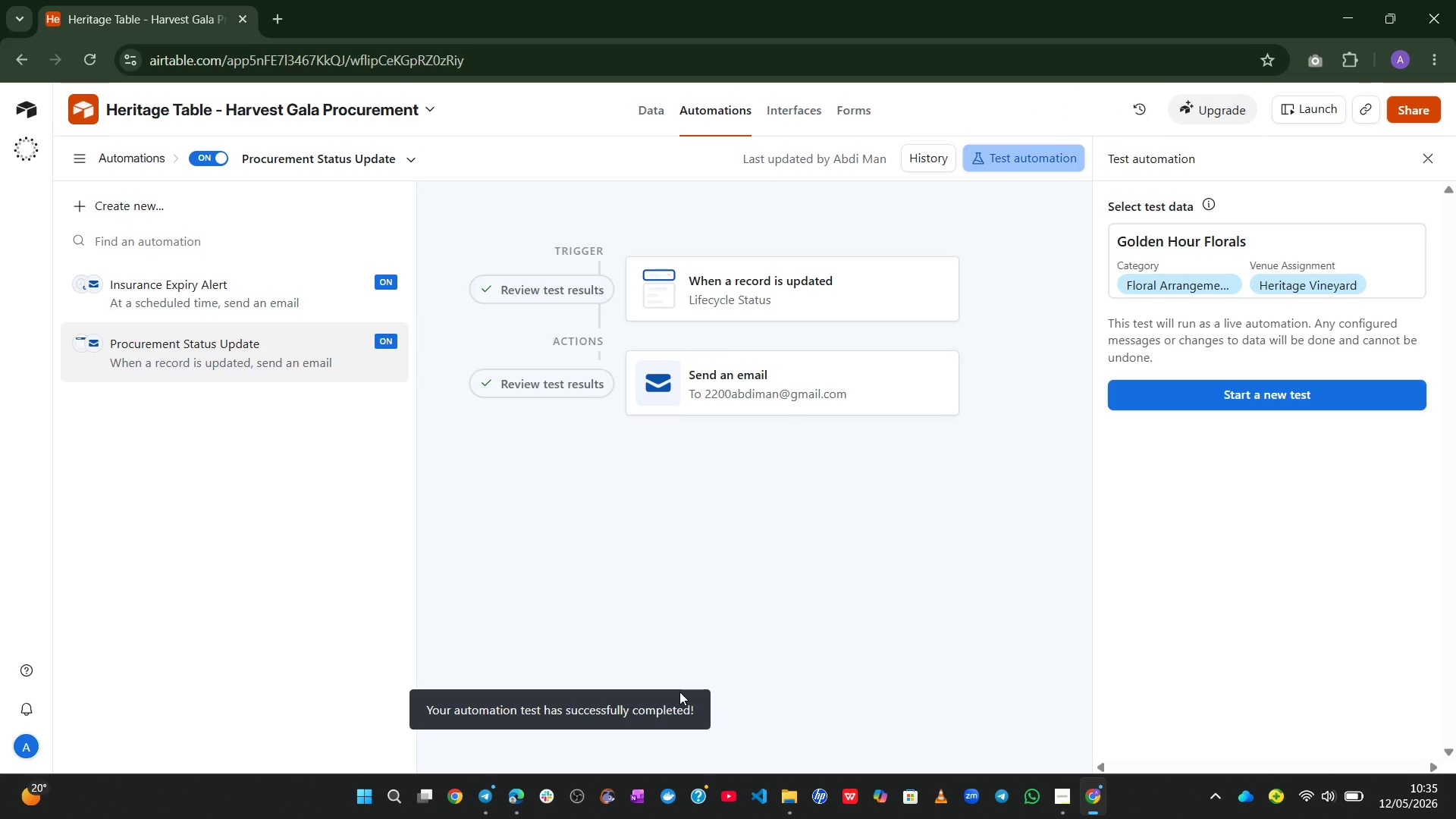 
left_click([642, 127])
 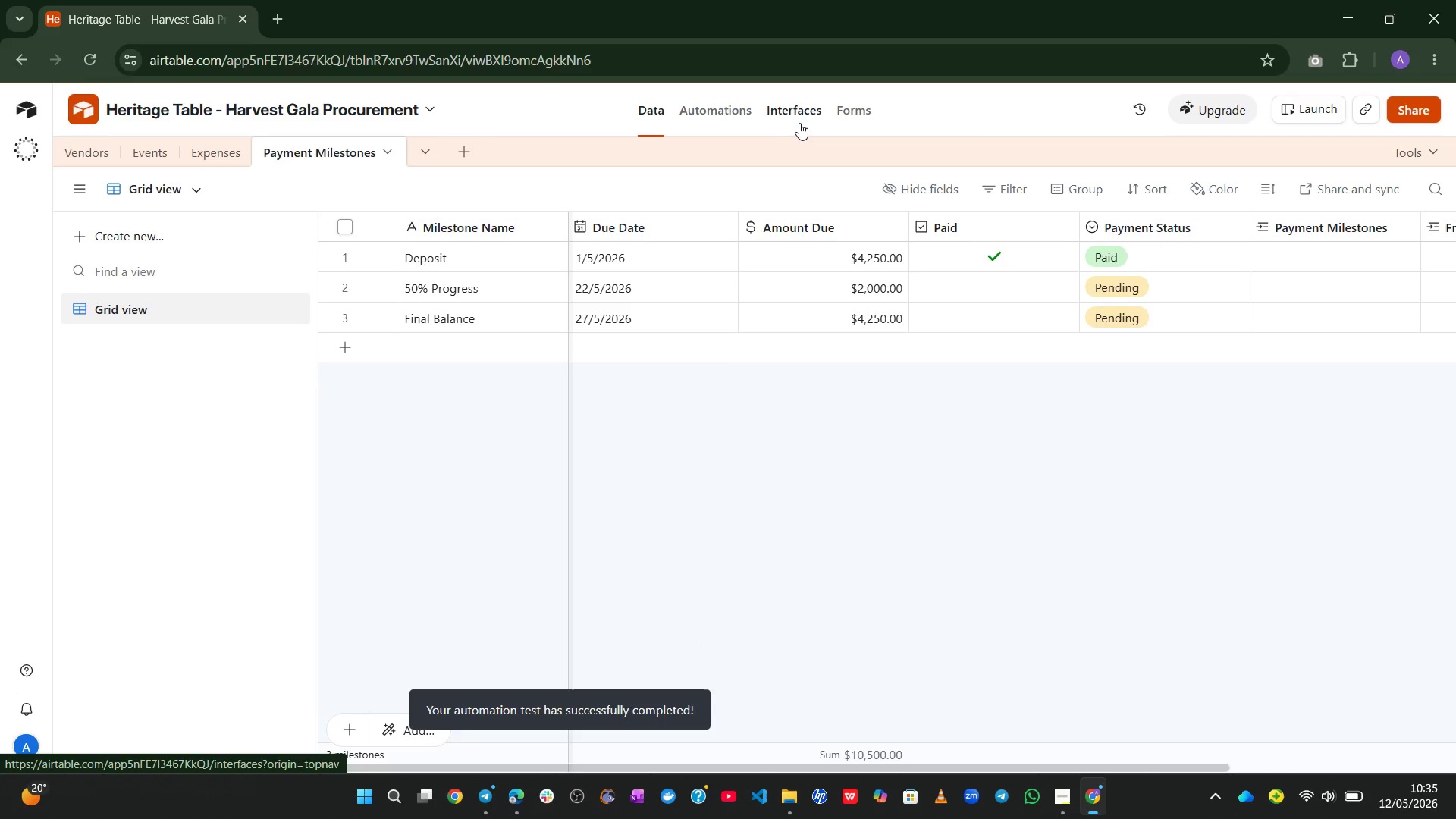 
left_click([804, 122])
 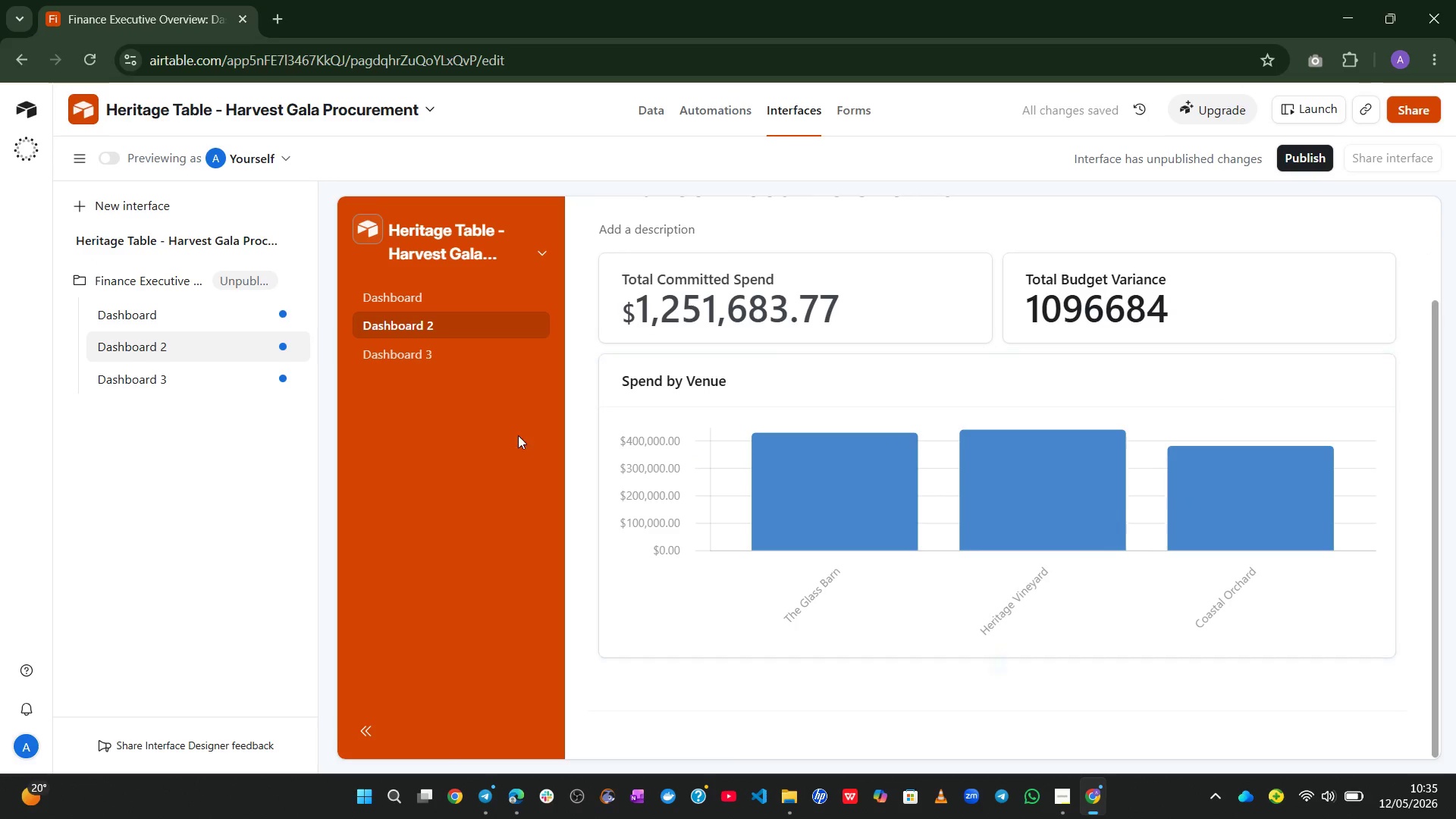 
wait(5.12)
 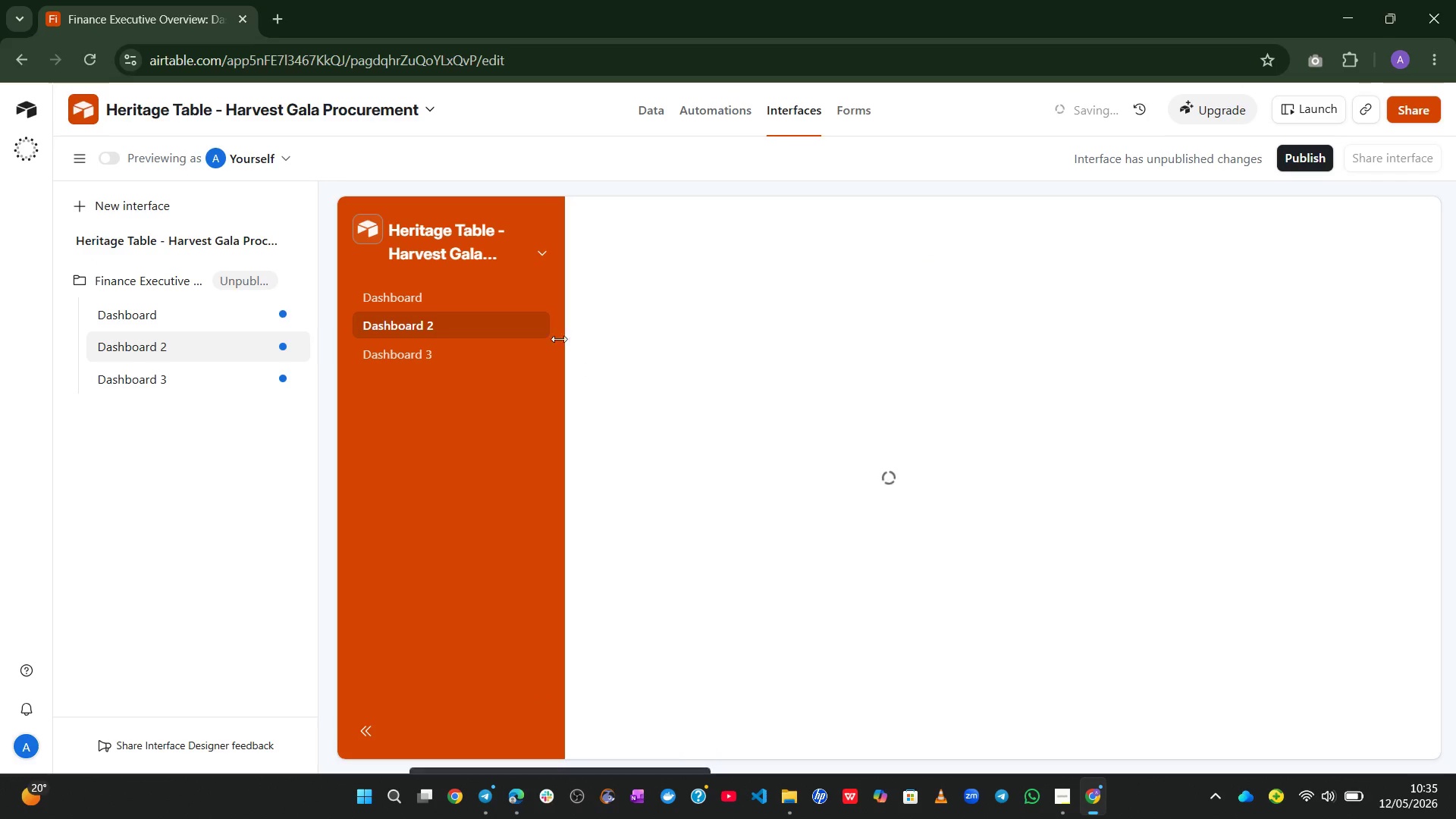 
left_click([413, 306])
 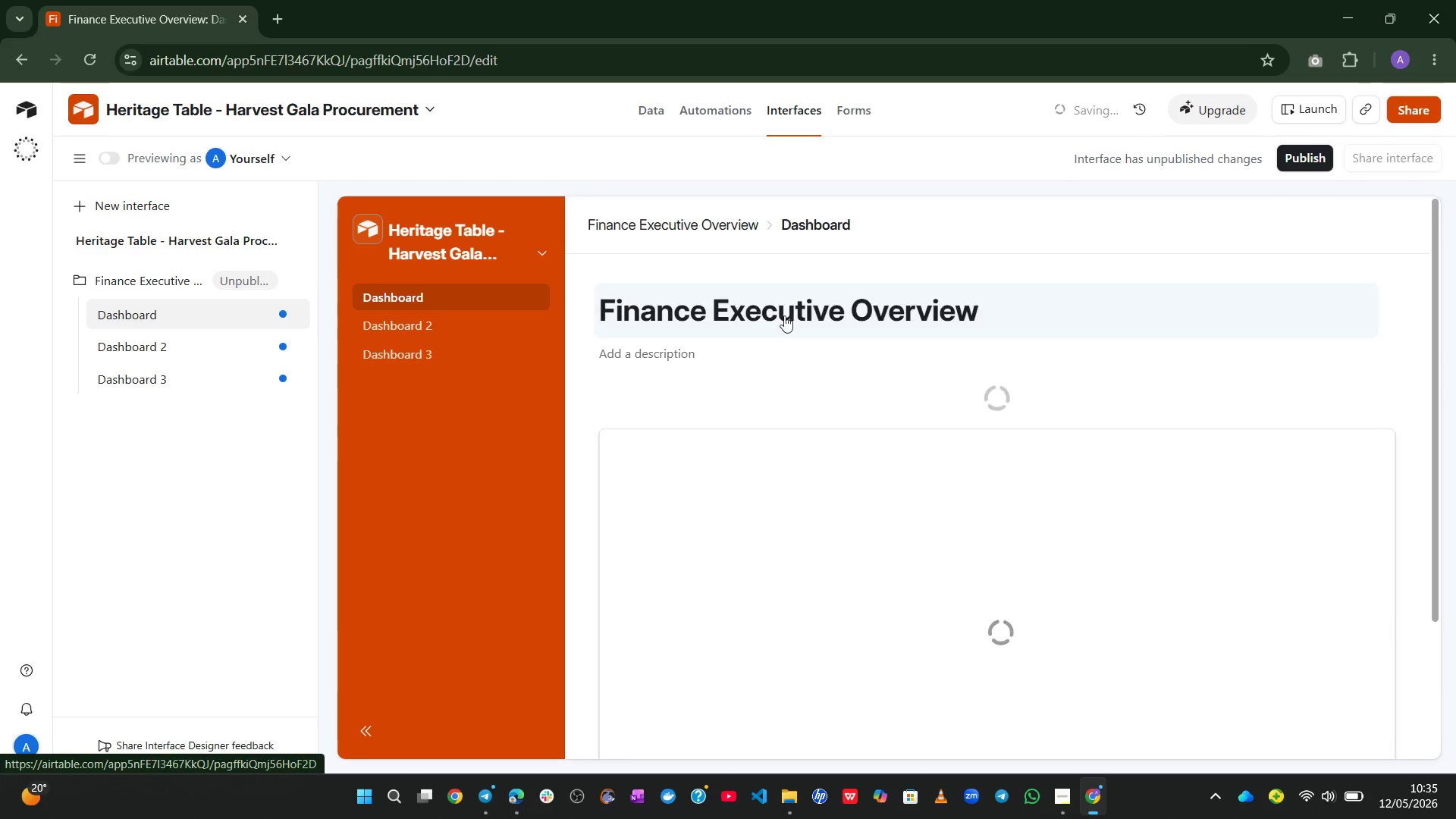 
mouse_move([806, 384])
 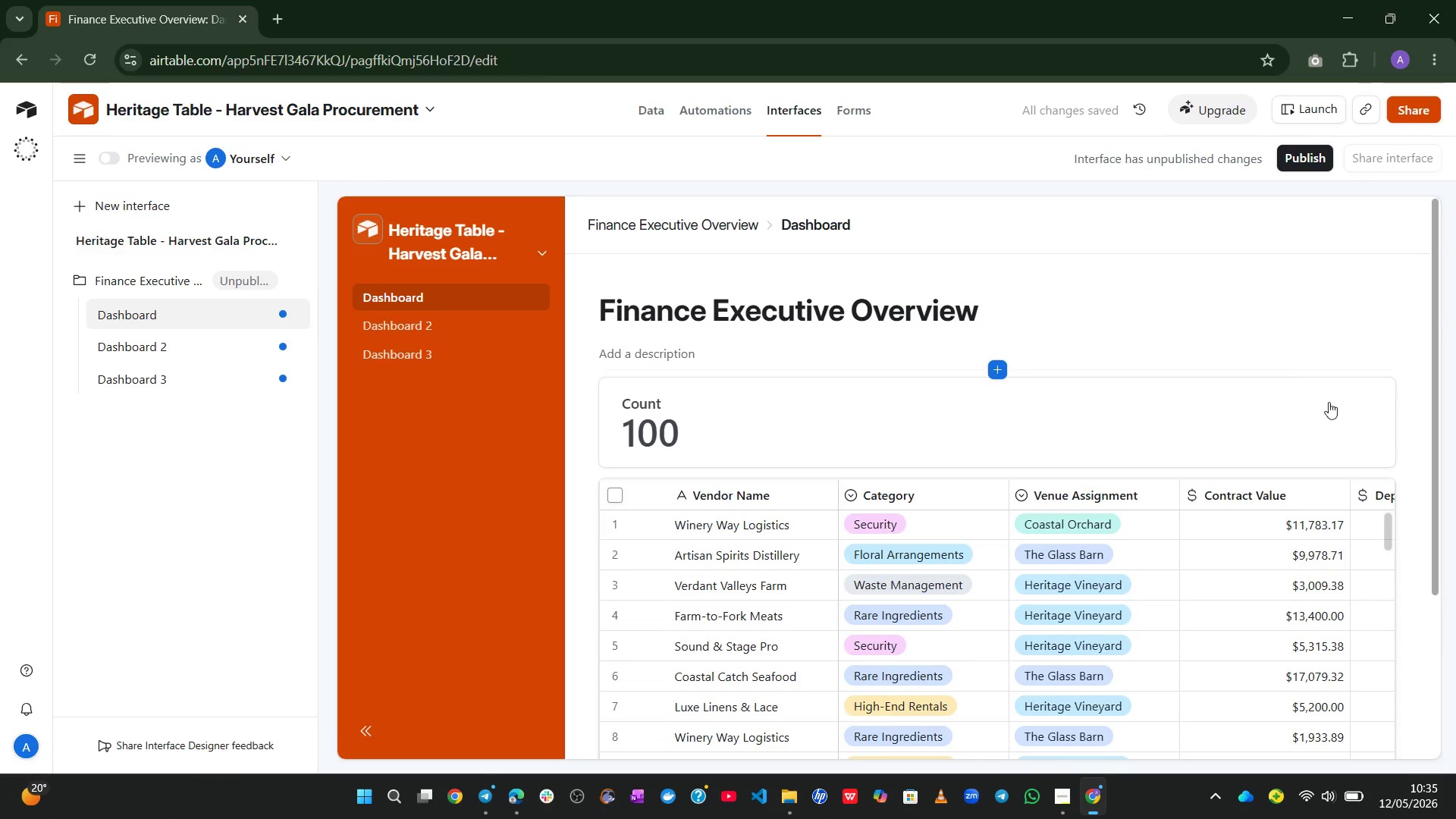 
left_click([1367, 391])
 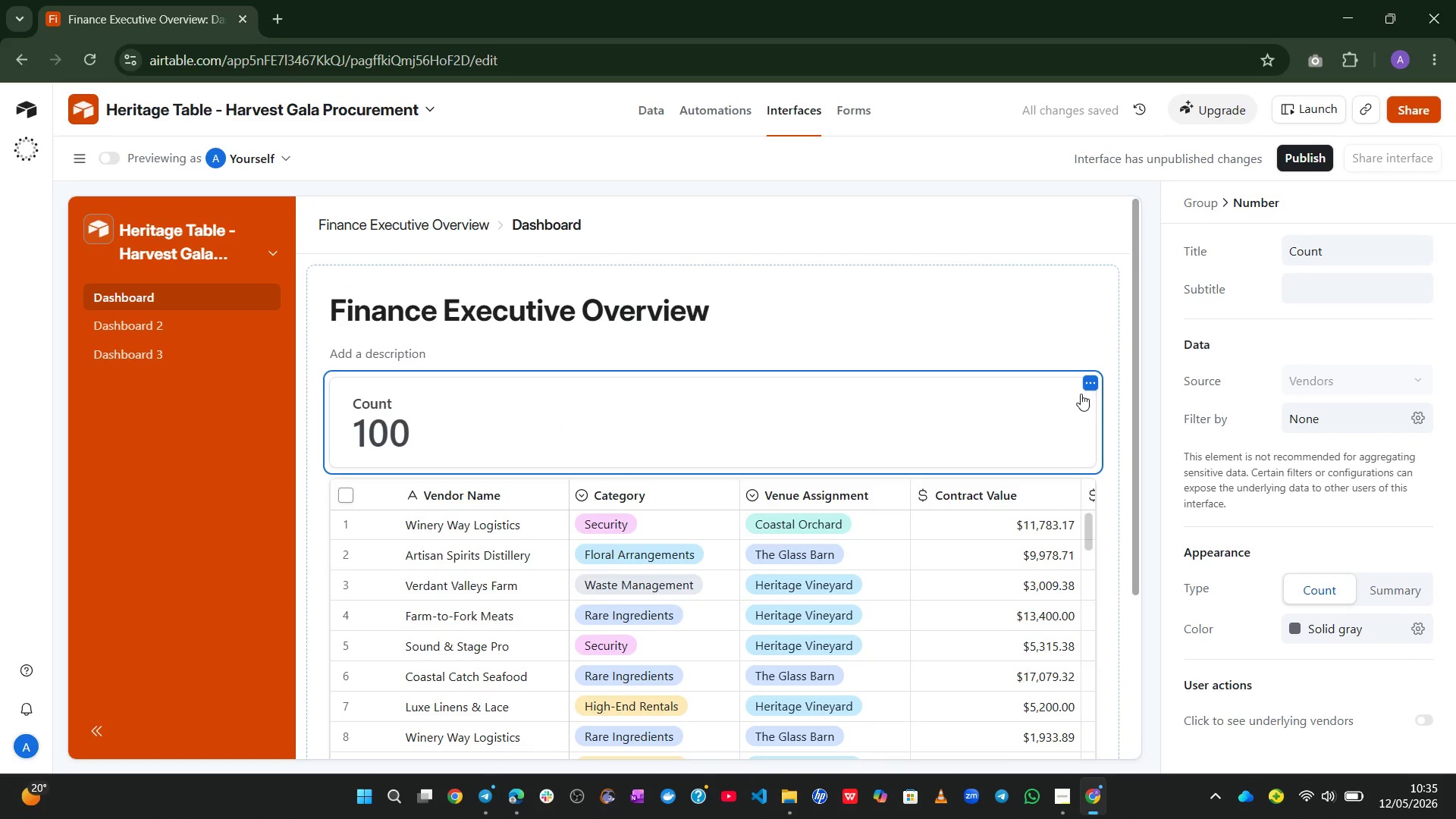 
left_click([1091, 375])
 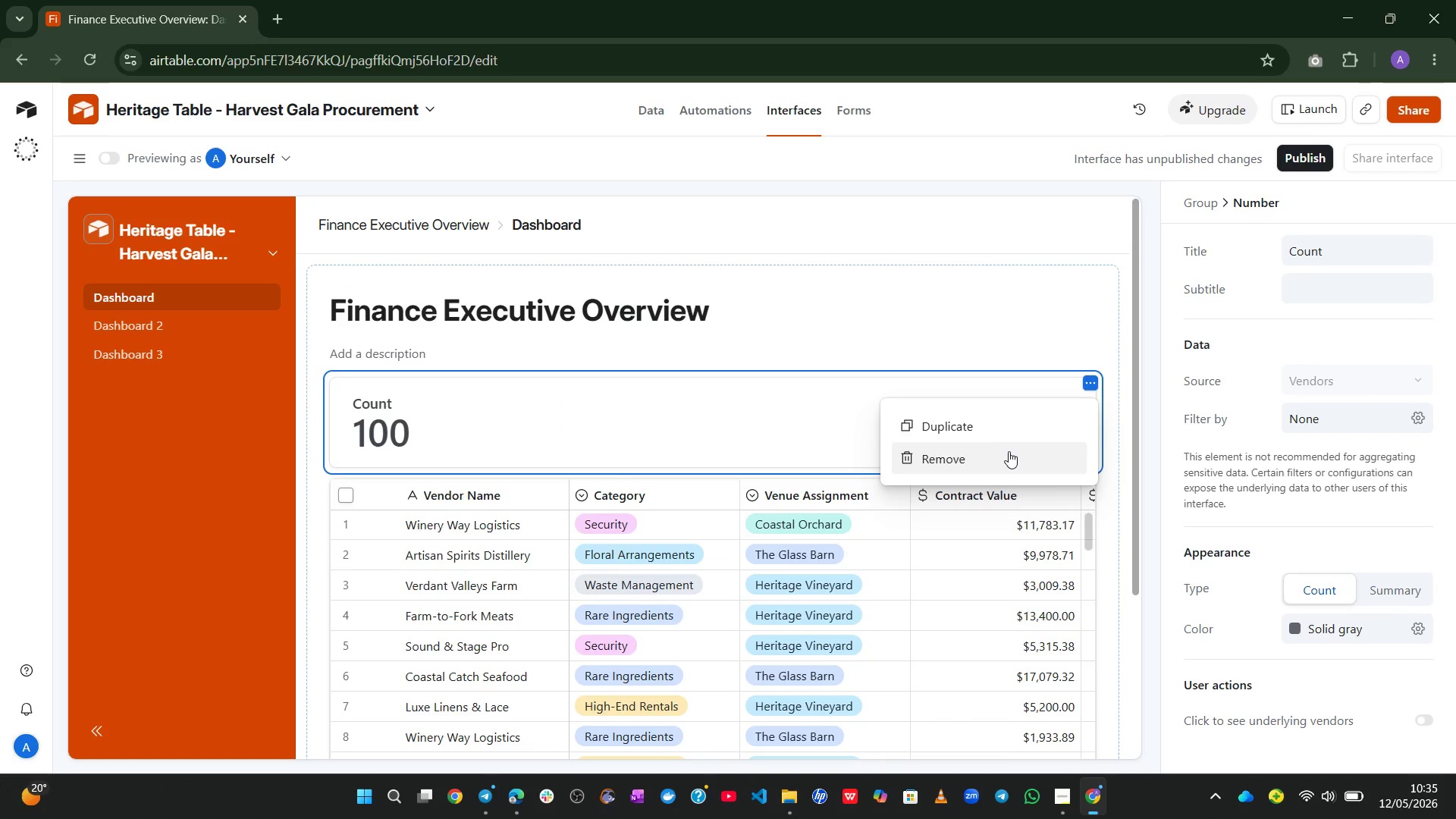 
left_click([1006, 453])
 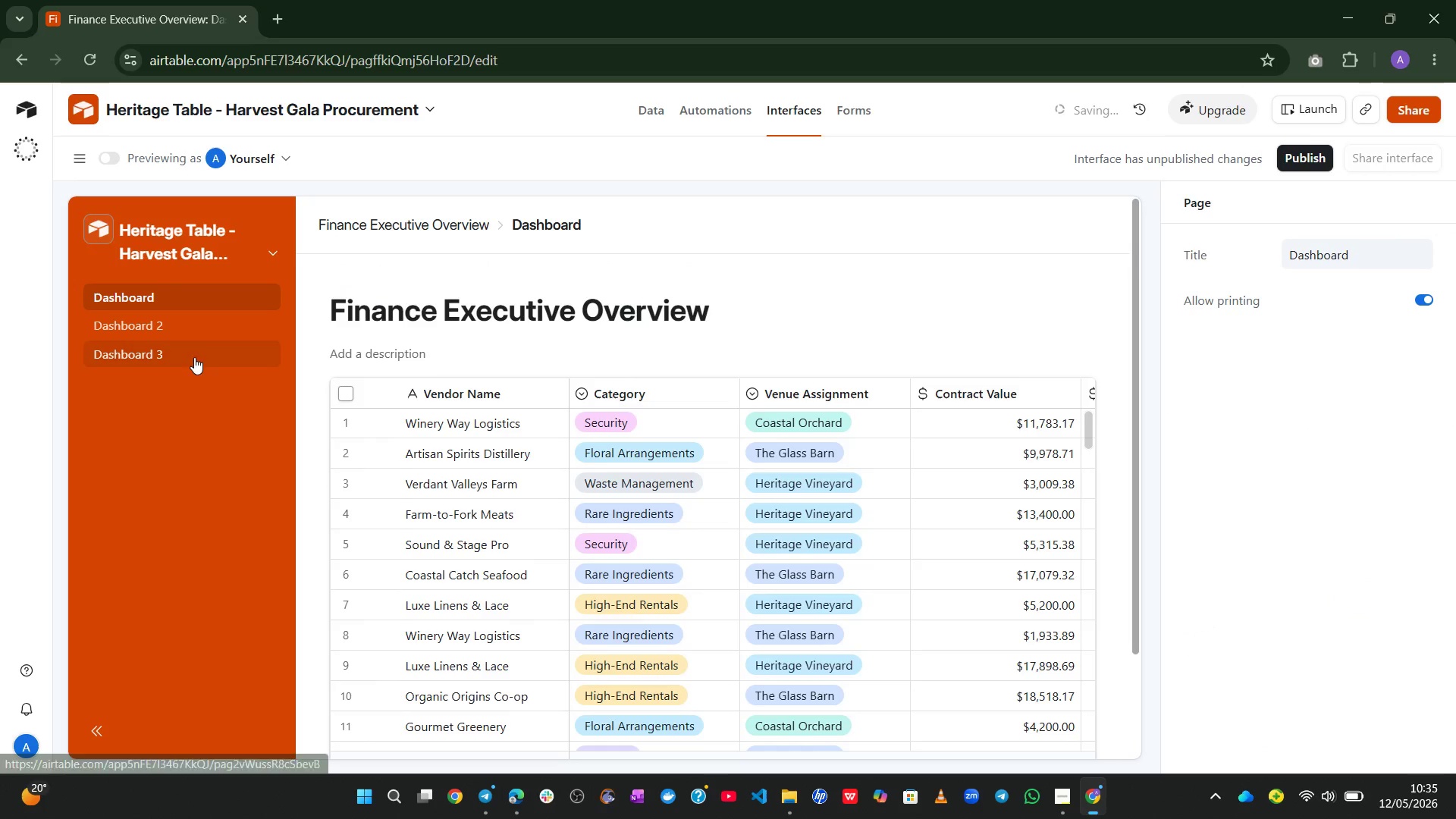 
left_click_drag(start_coordinate=[157, 373], to_coordinate=[146, 349])
 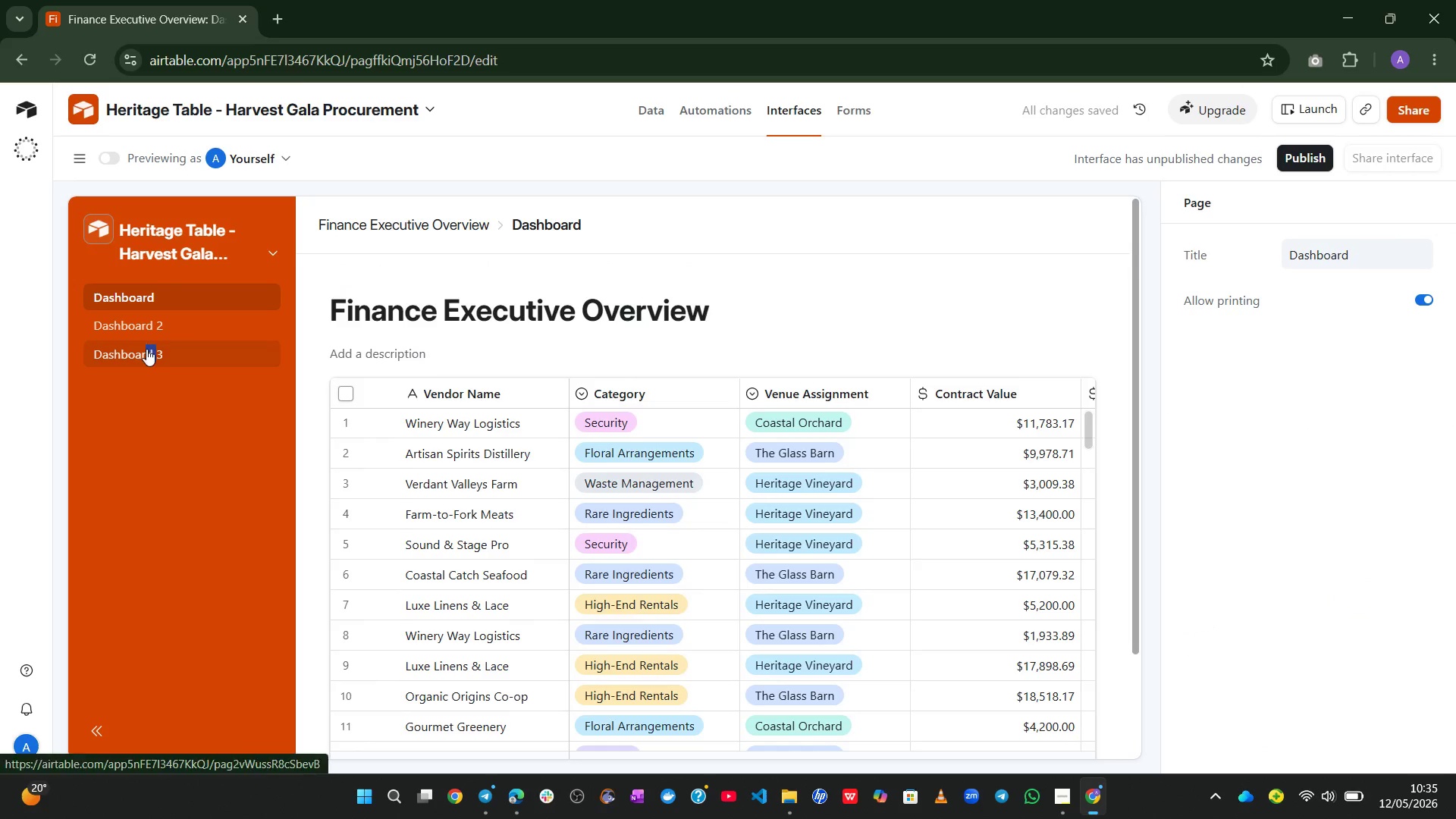 
left_click([146, 349])
 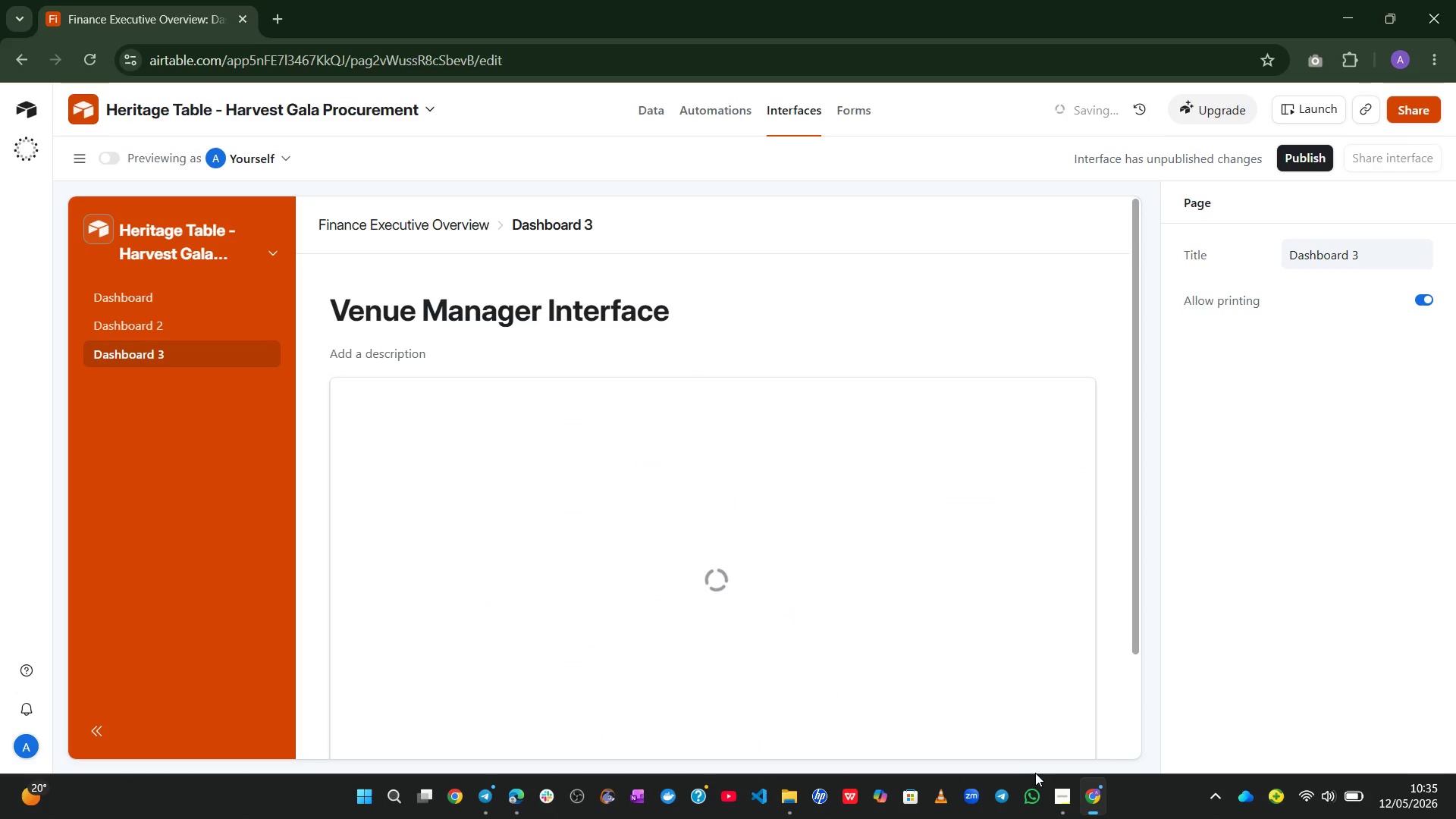 
left_click([1058, 796])